 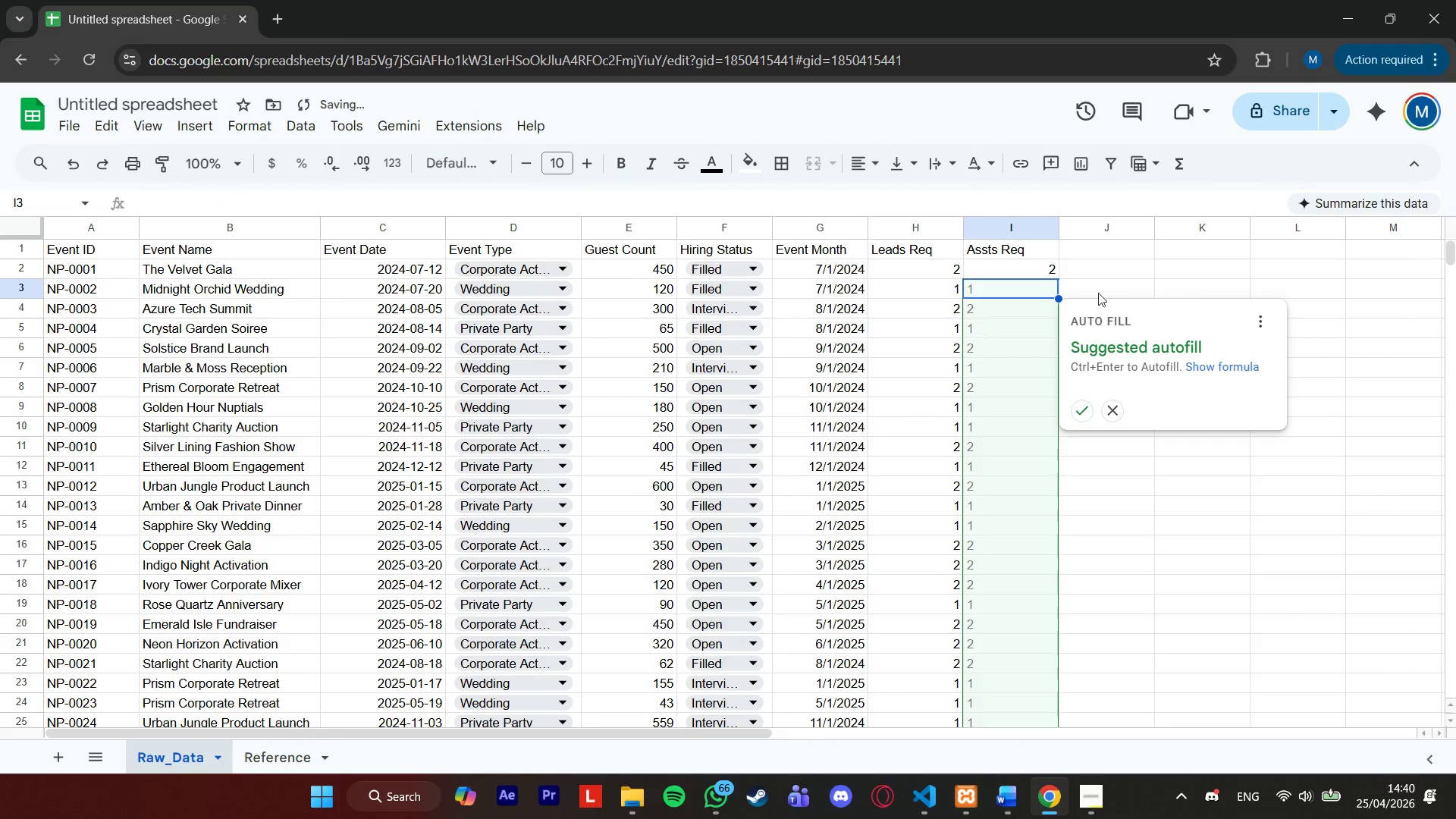 
left_click([1033, 273])
 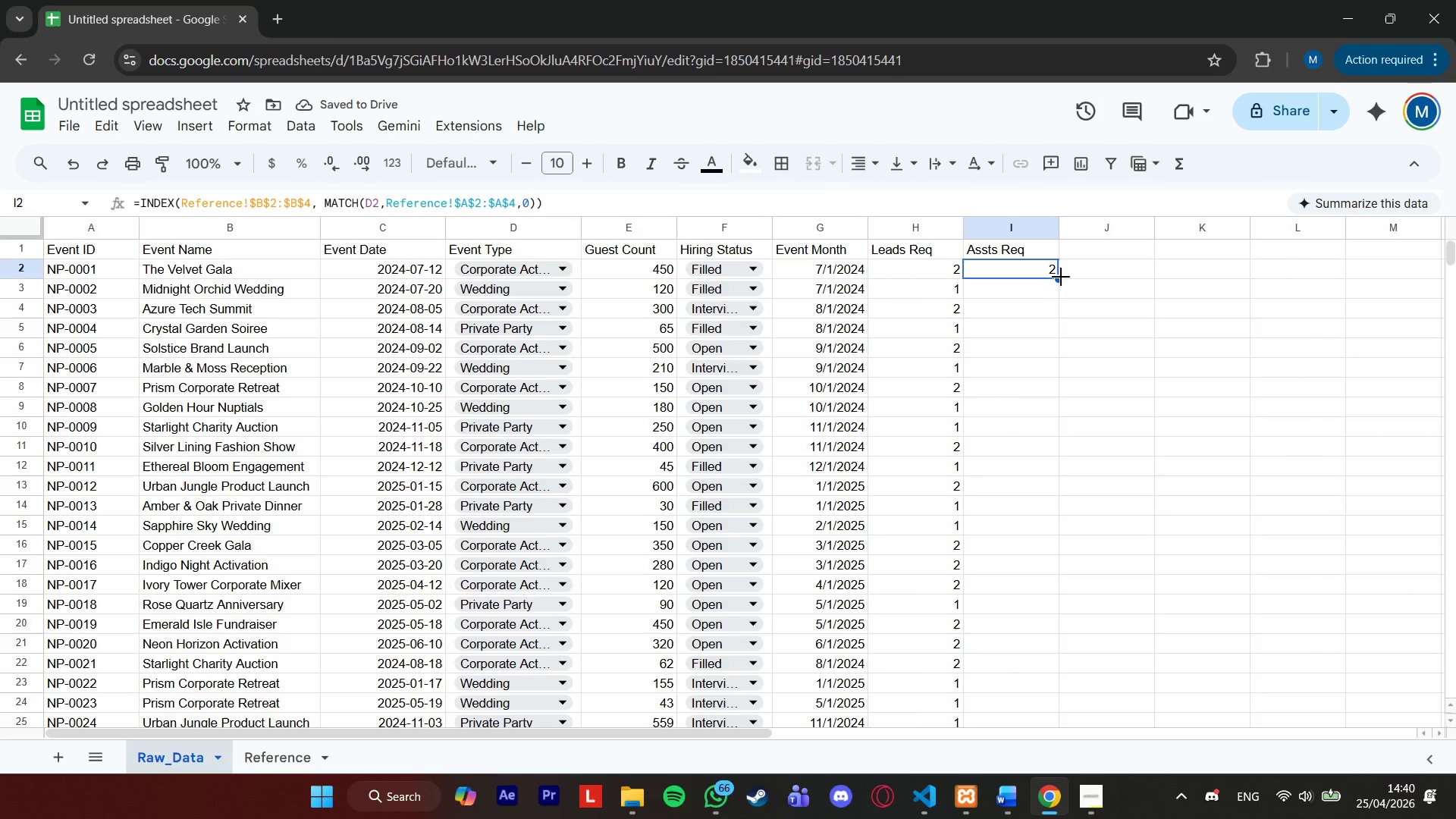 
left_click_drag(start_coordinate=[1061, 278], to_coordinate=[1034, 446])
 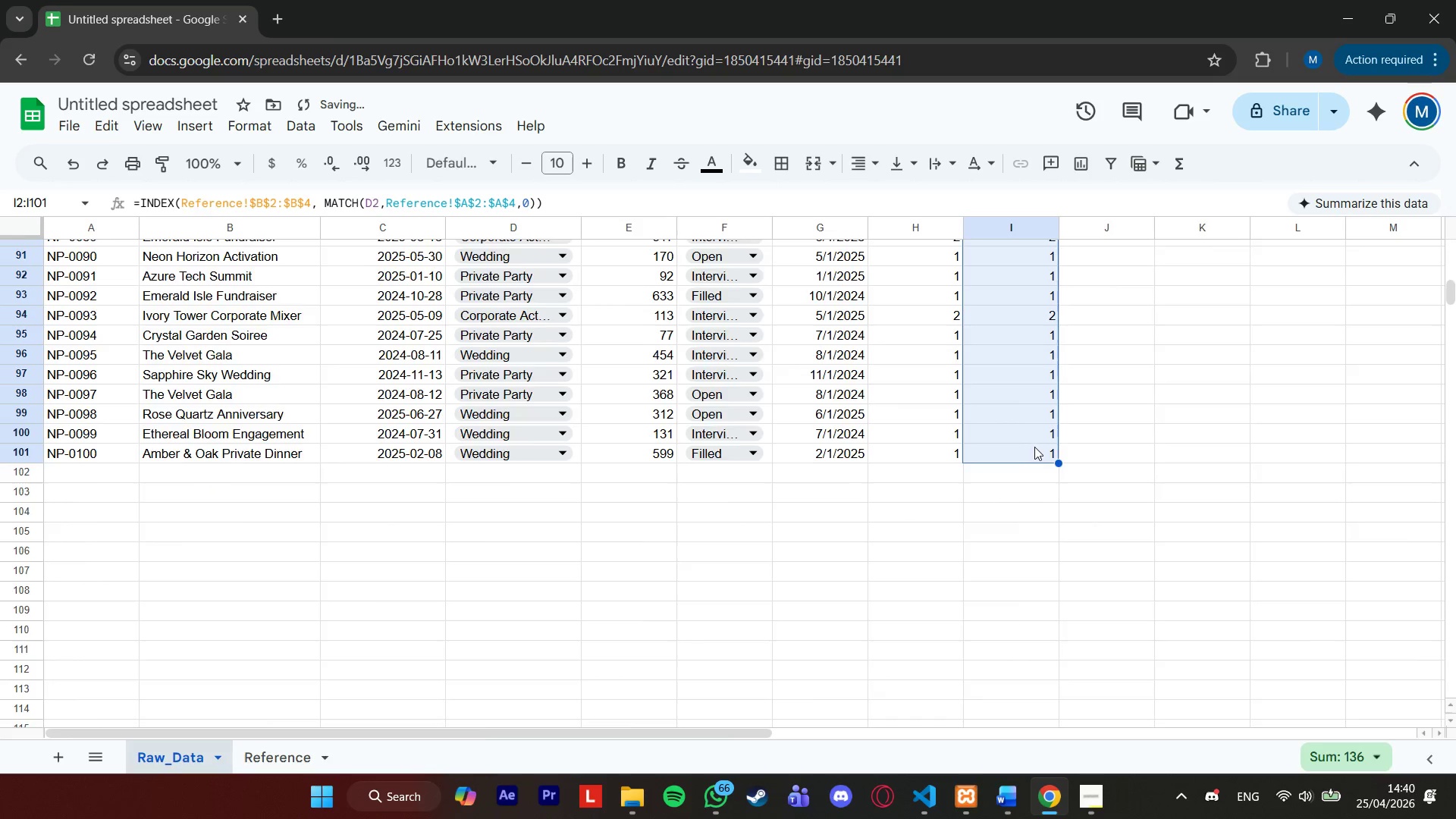 
scroll: coordinate [1031, 439], scroll_direction: down, amount: 8.0
 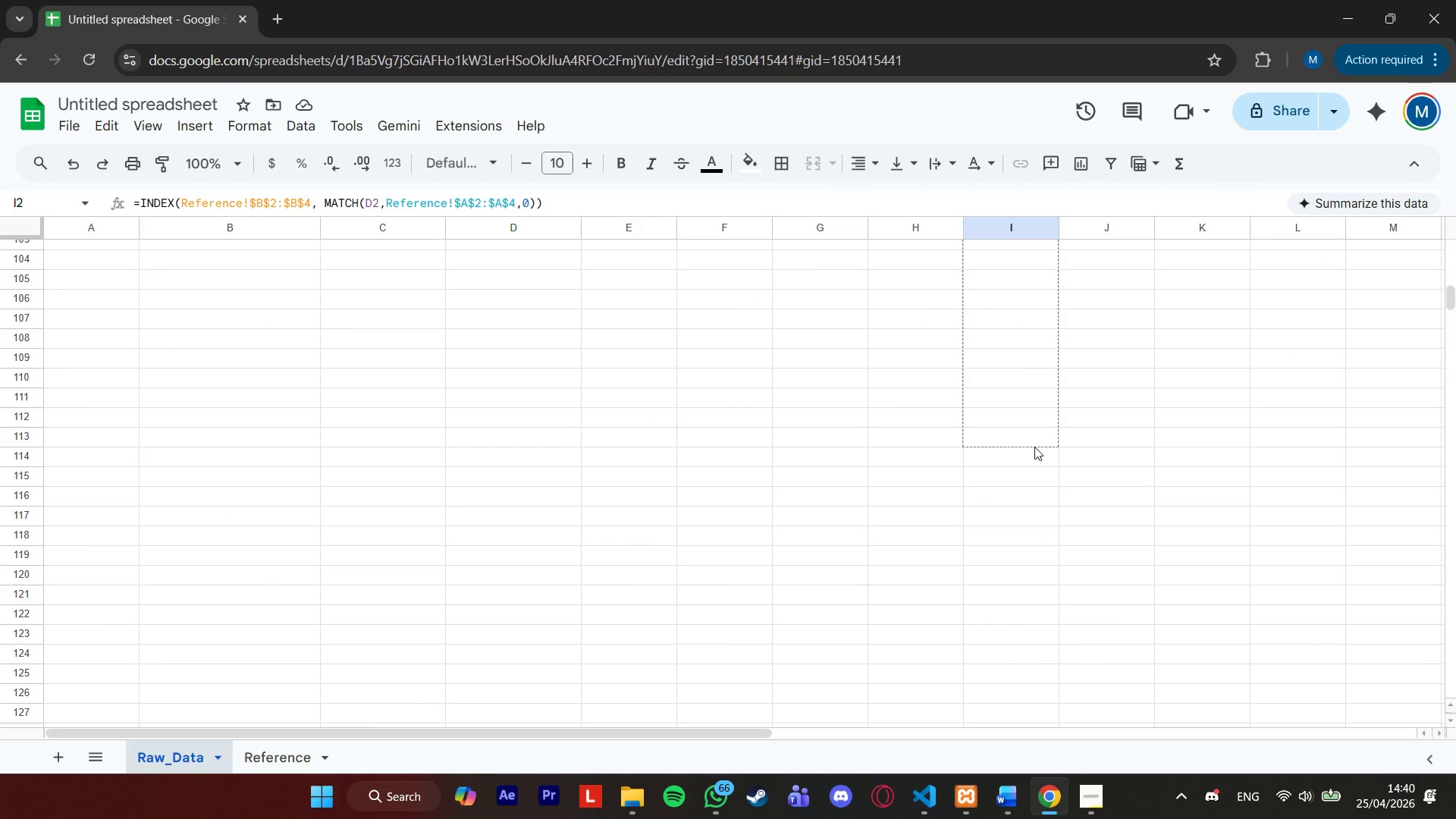 
scroll: coordinate [1031, 429], scroll_direction: up, amount: 11.0
 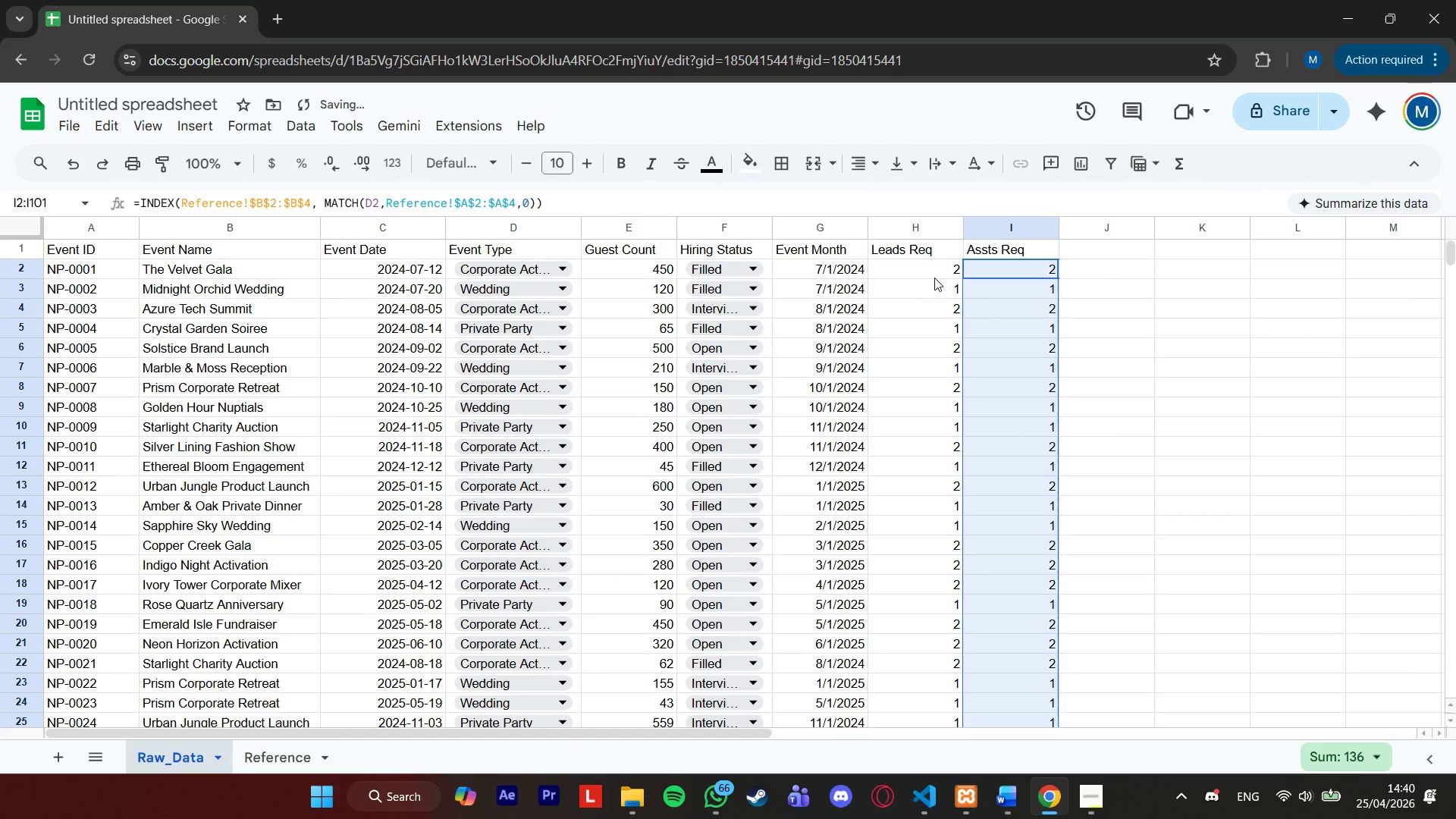 
left_click([937, 271])
 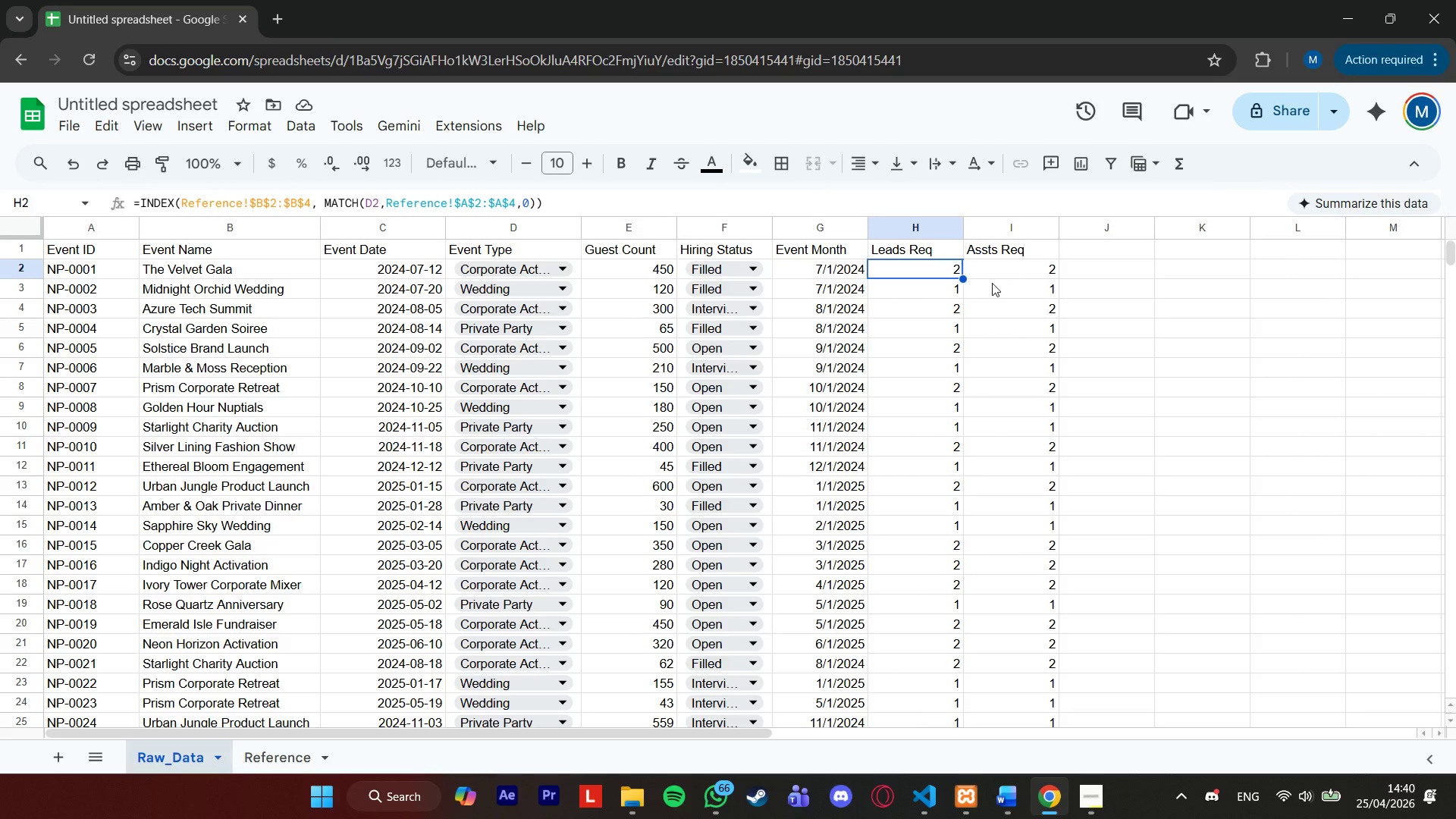 
wait(11.64)
 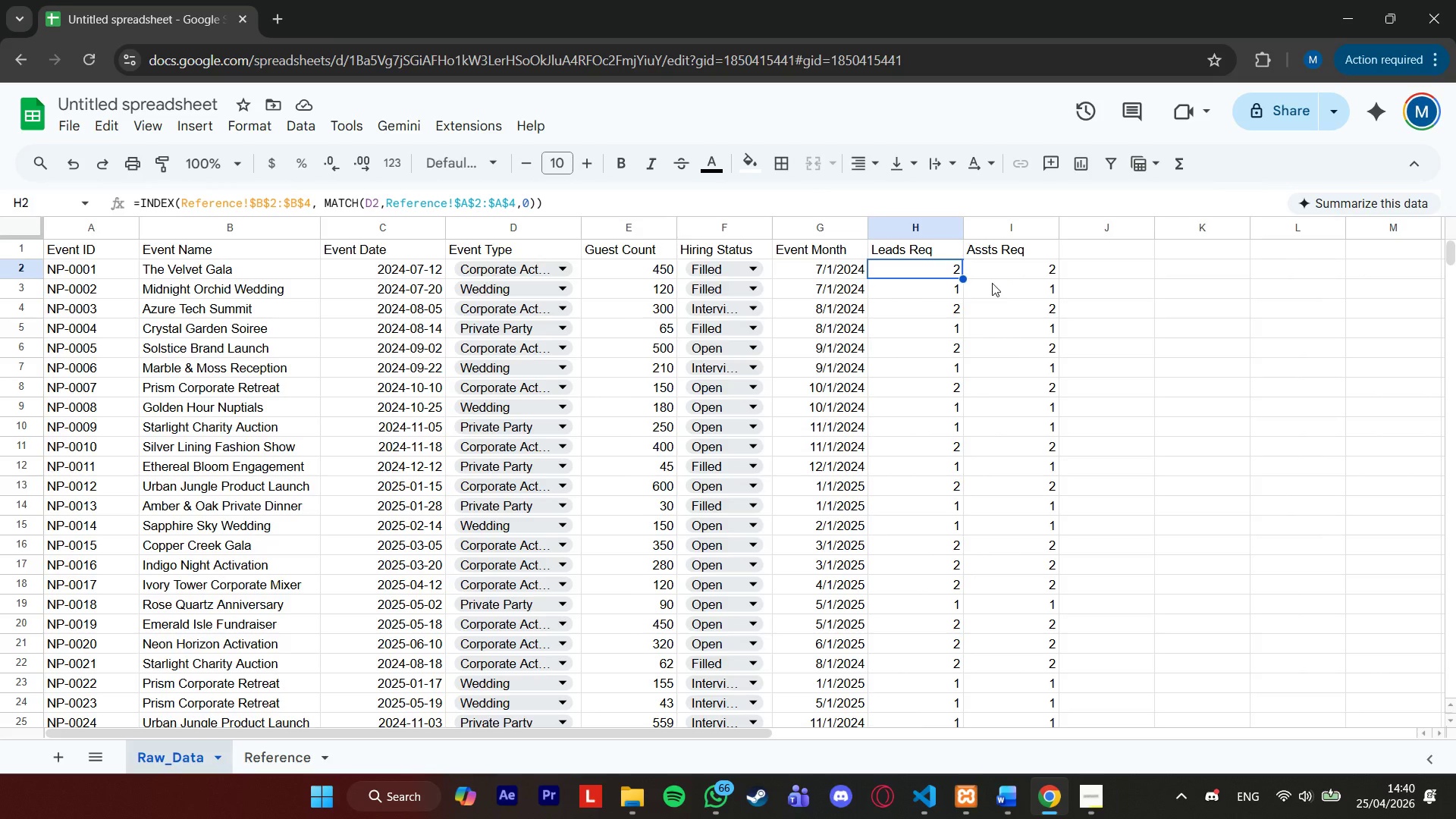 
scroll: coordinate [1012, 462], scroll_direction: down, amount: 7.0
 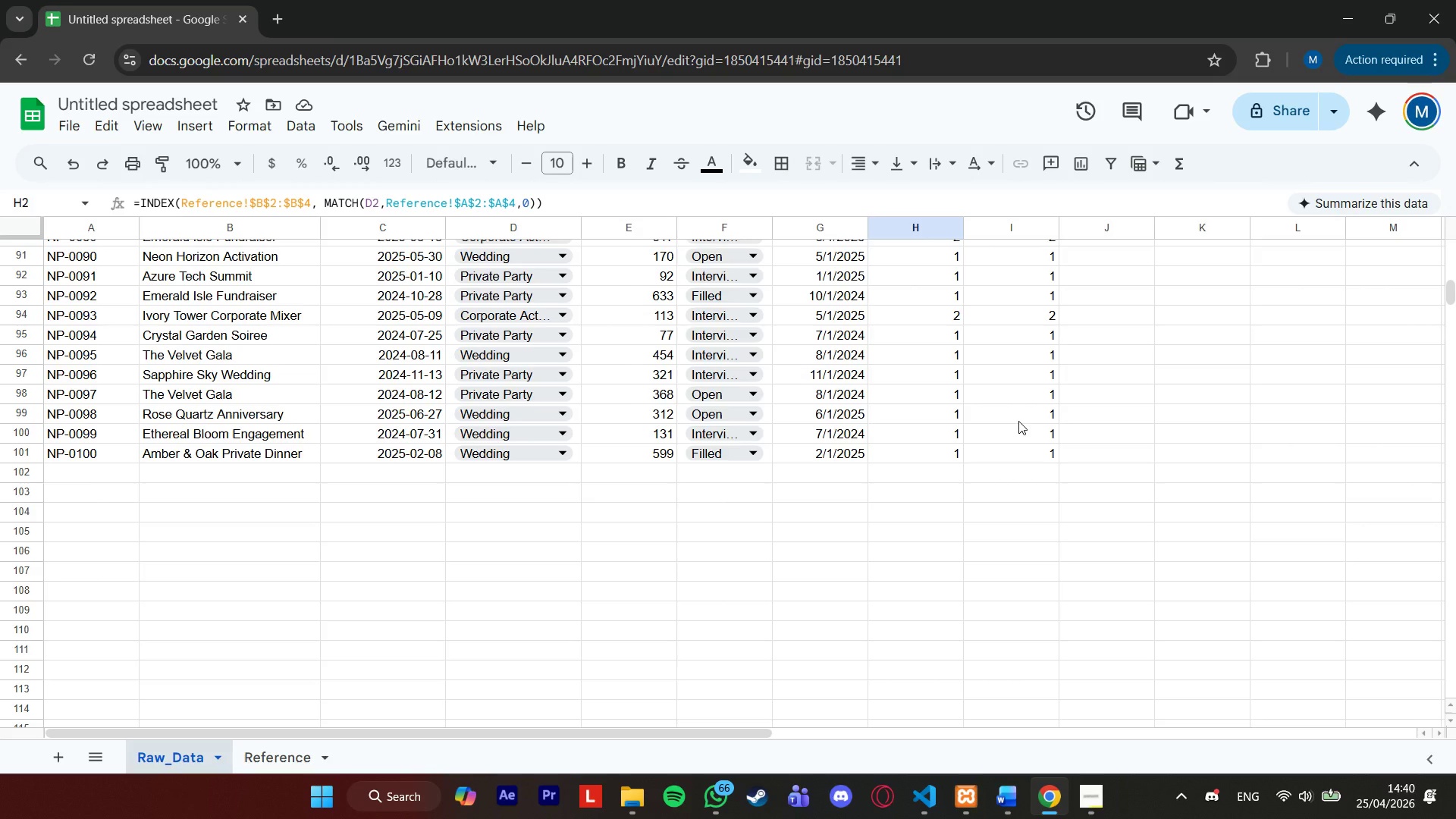 
scroll: coordinate [1018, 421], scroll_direction: up, amount: 1.0
 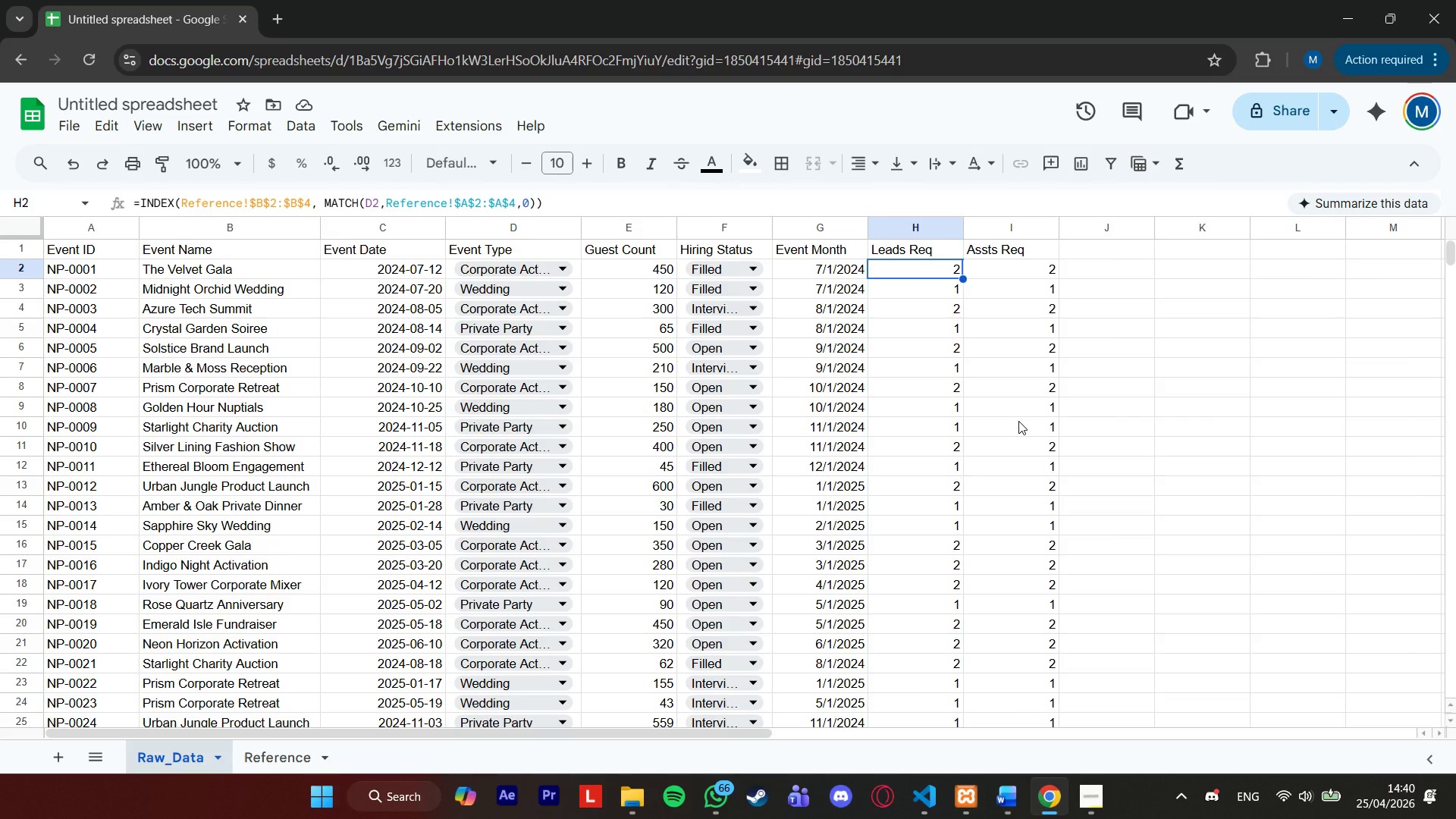 
scroll: coordinate [1018, 419], scroll_direction: down, amount: 2.0
 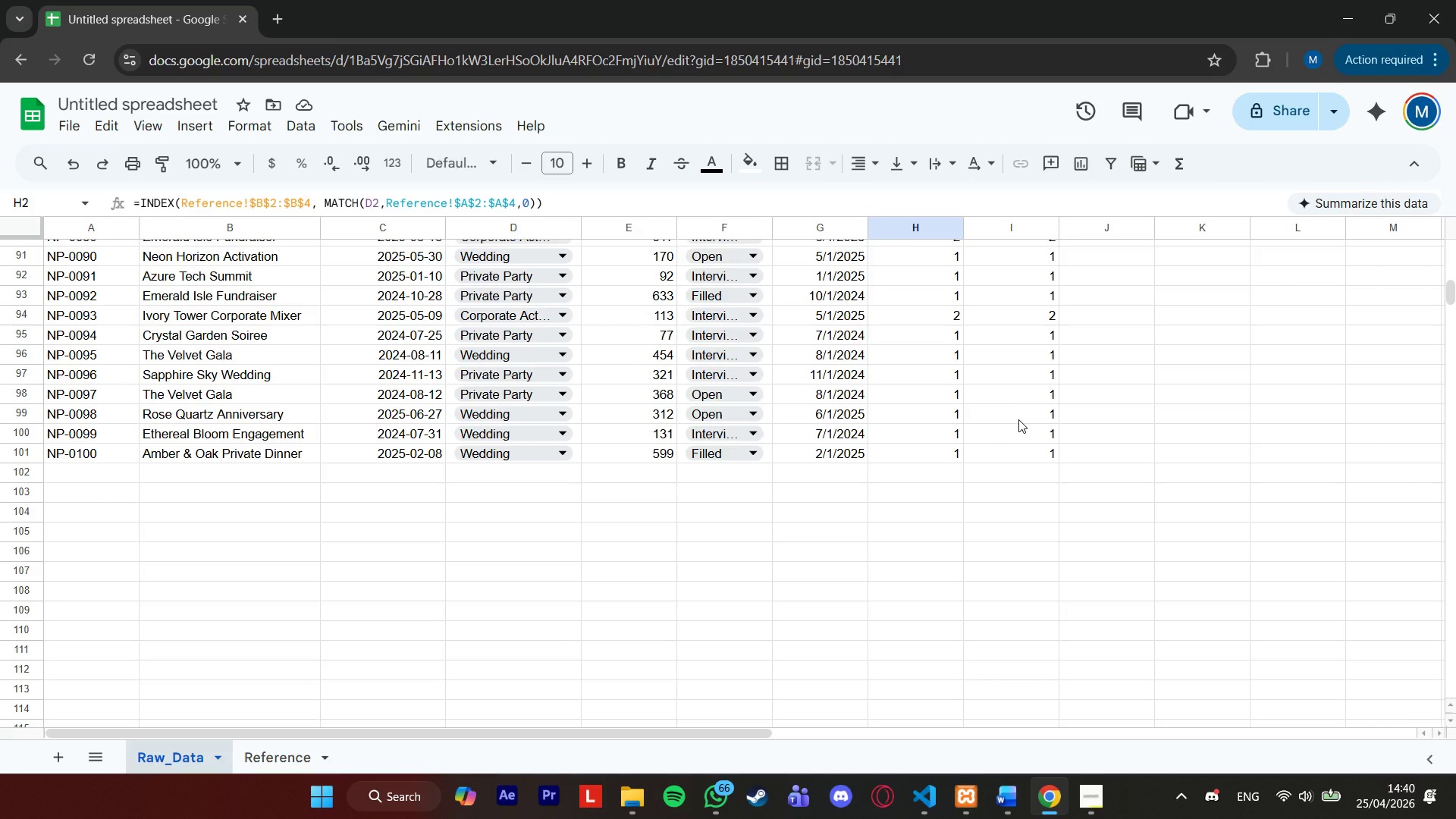 
scroll: coordinate [1018, 419], scroll_direction: up, amount: 8.0
 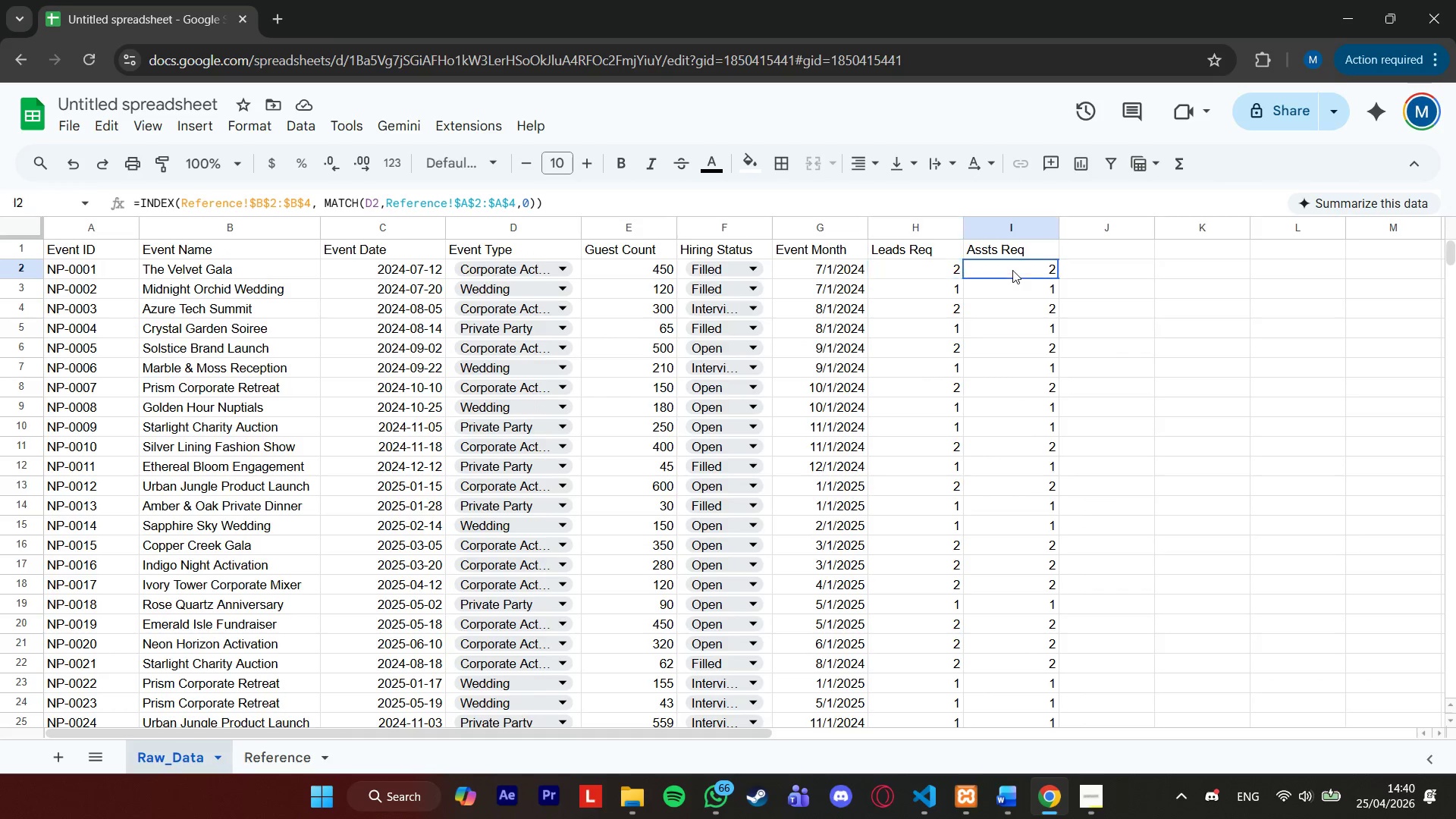 
double_click([1022, 291])
 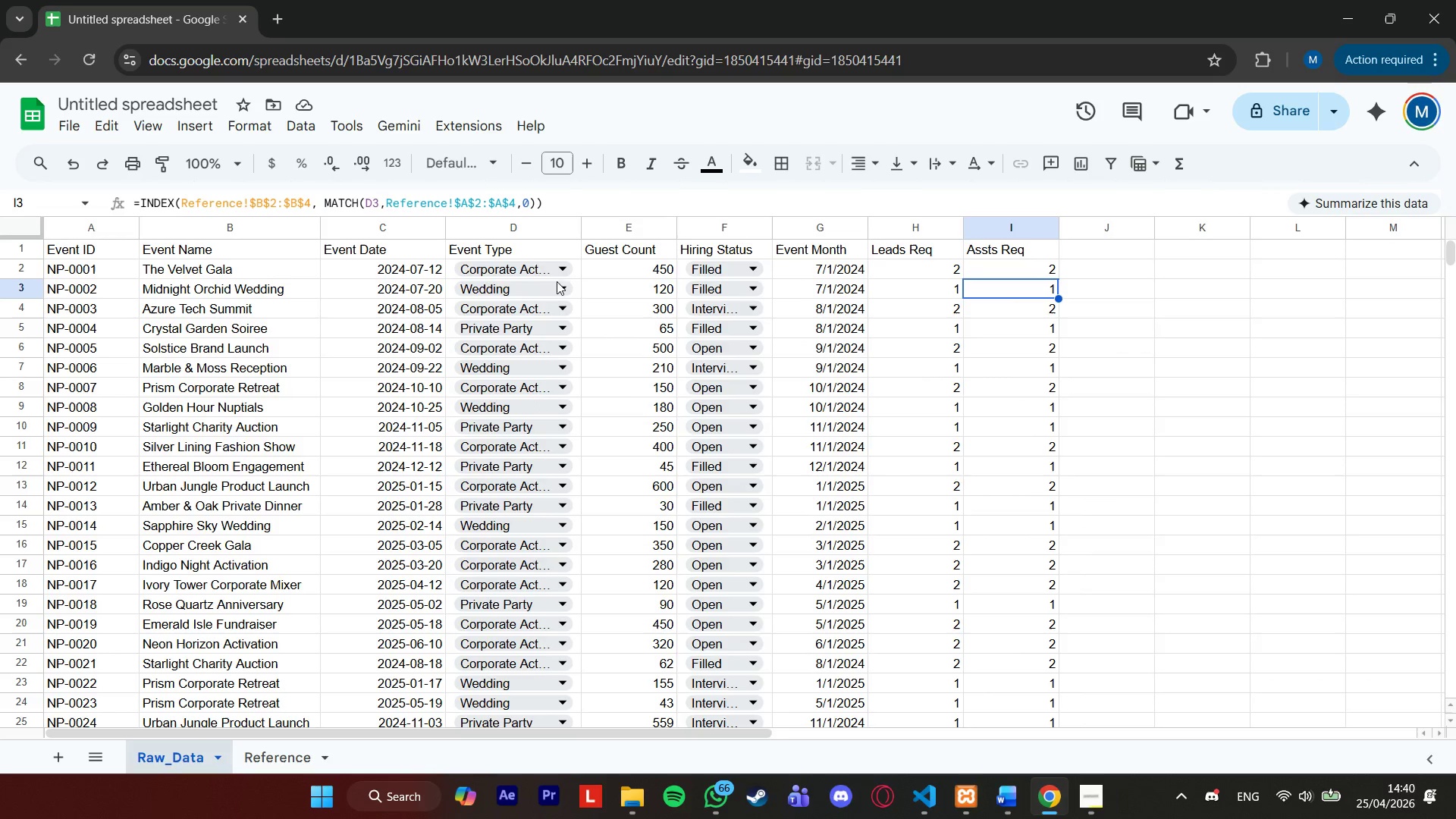 
left_click([276, 752])
 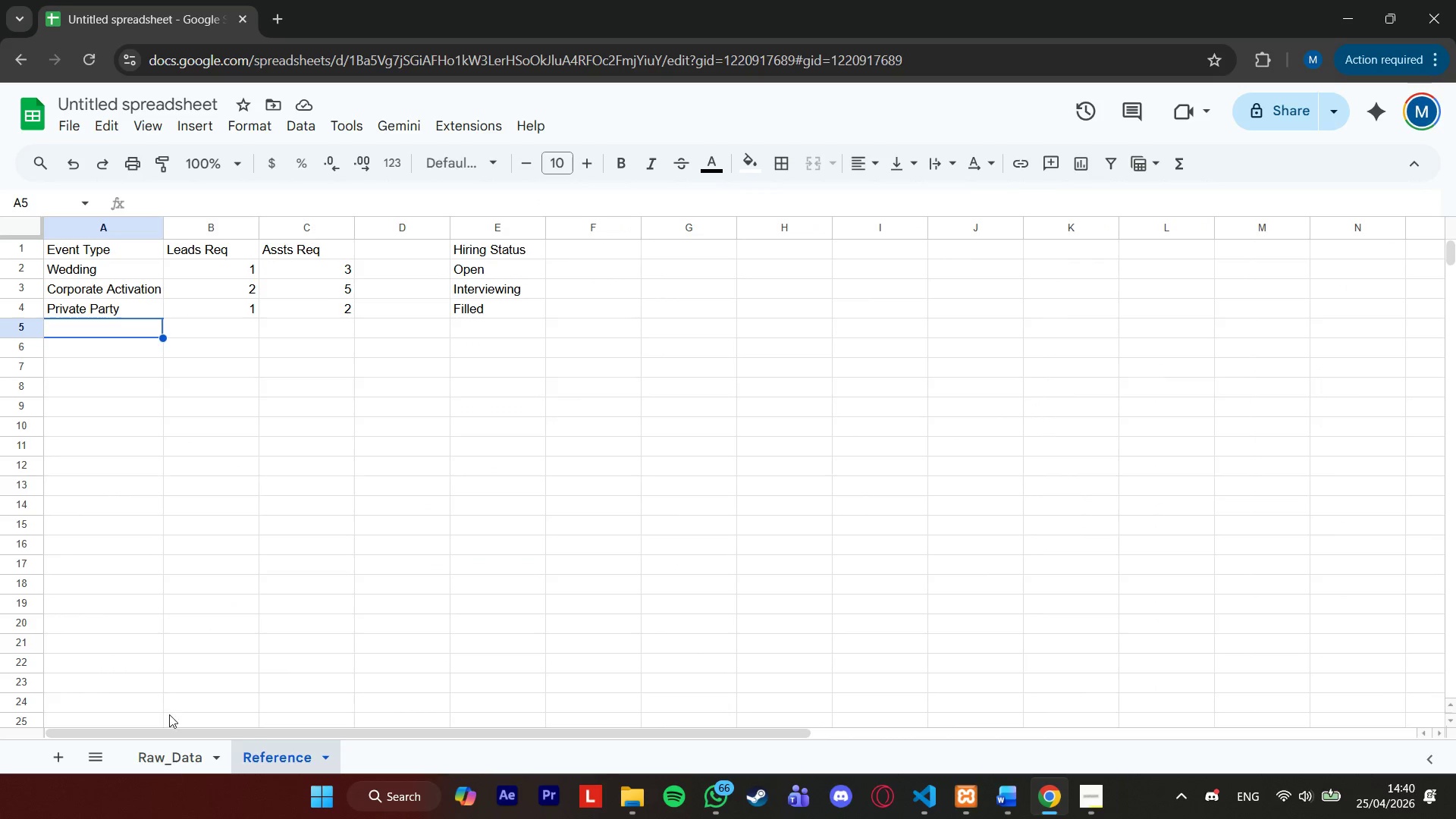 
left_click([179, 755])
 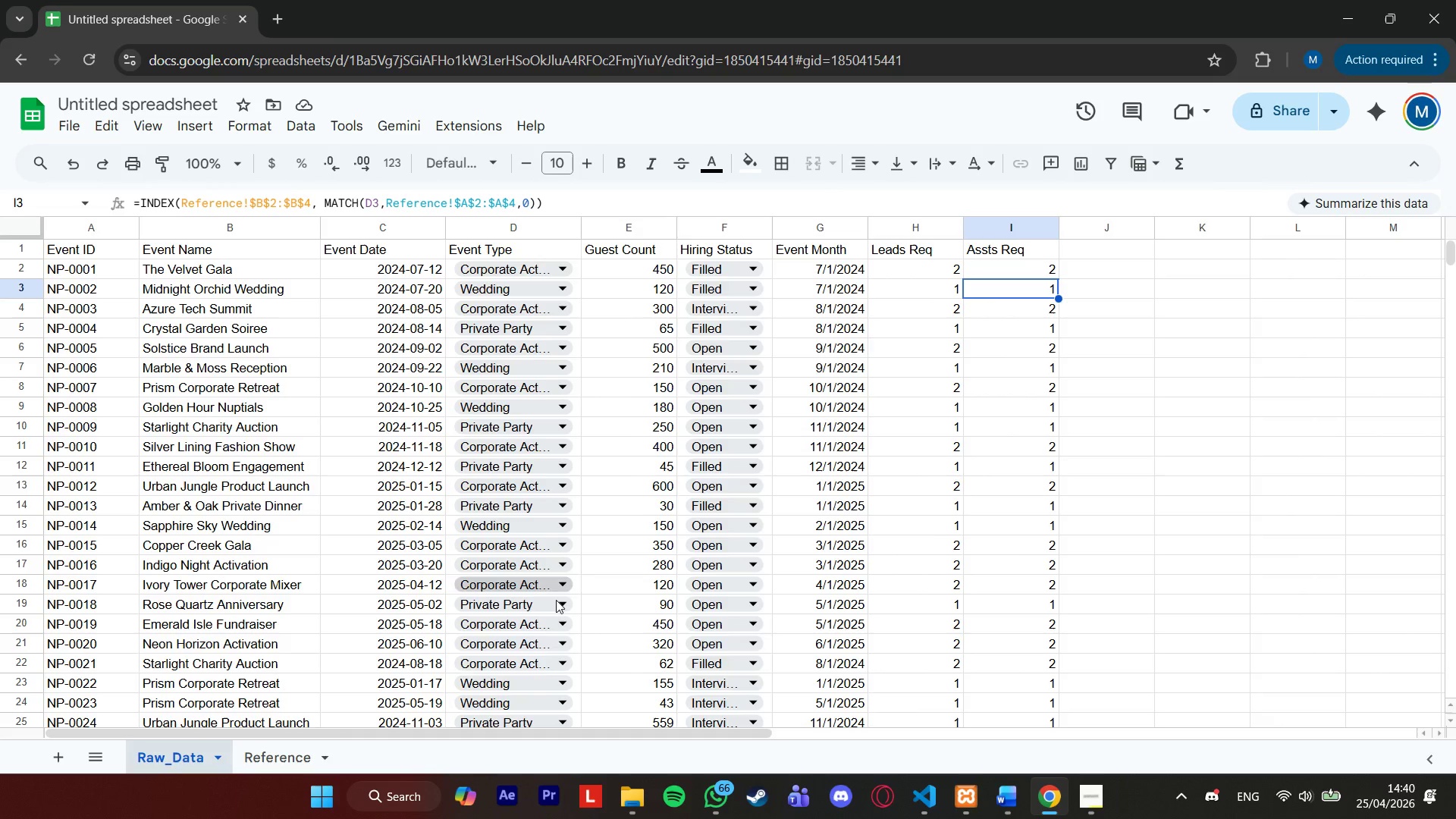 
left_click([297, 750])
 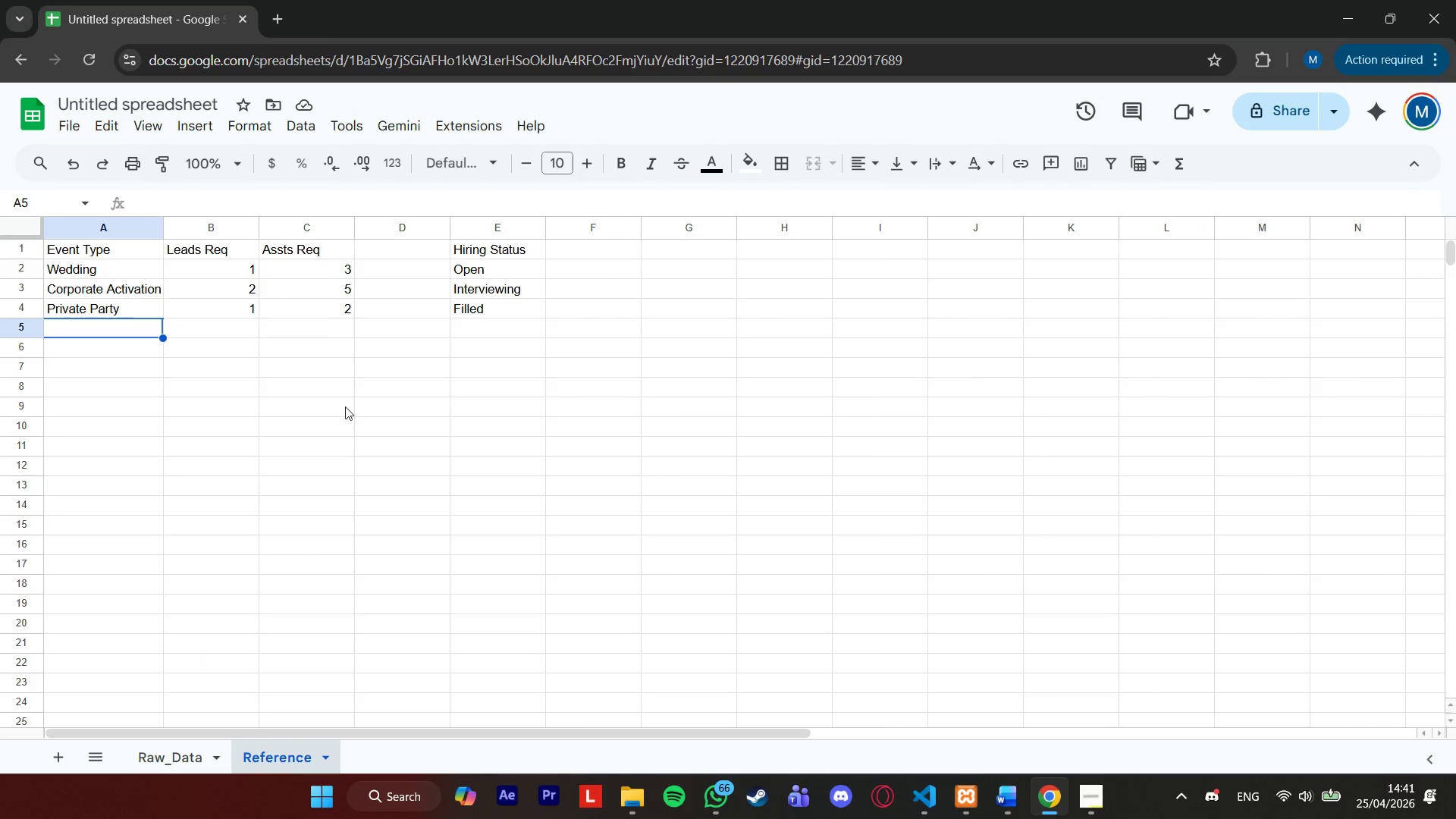 
left_click([171, 750])
 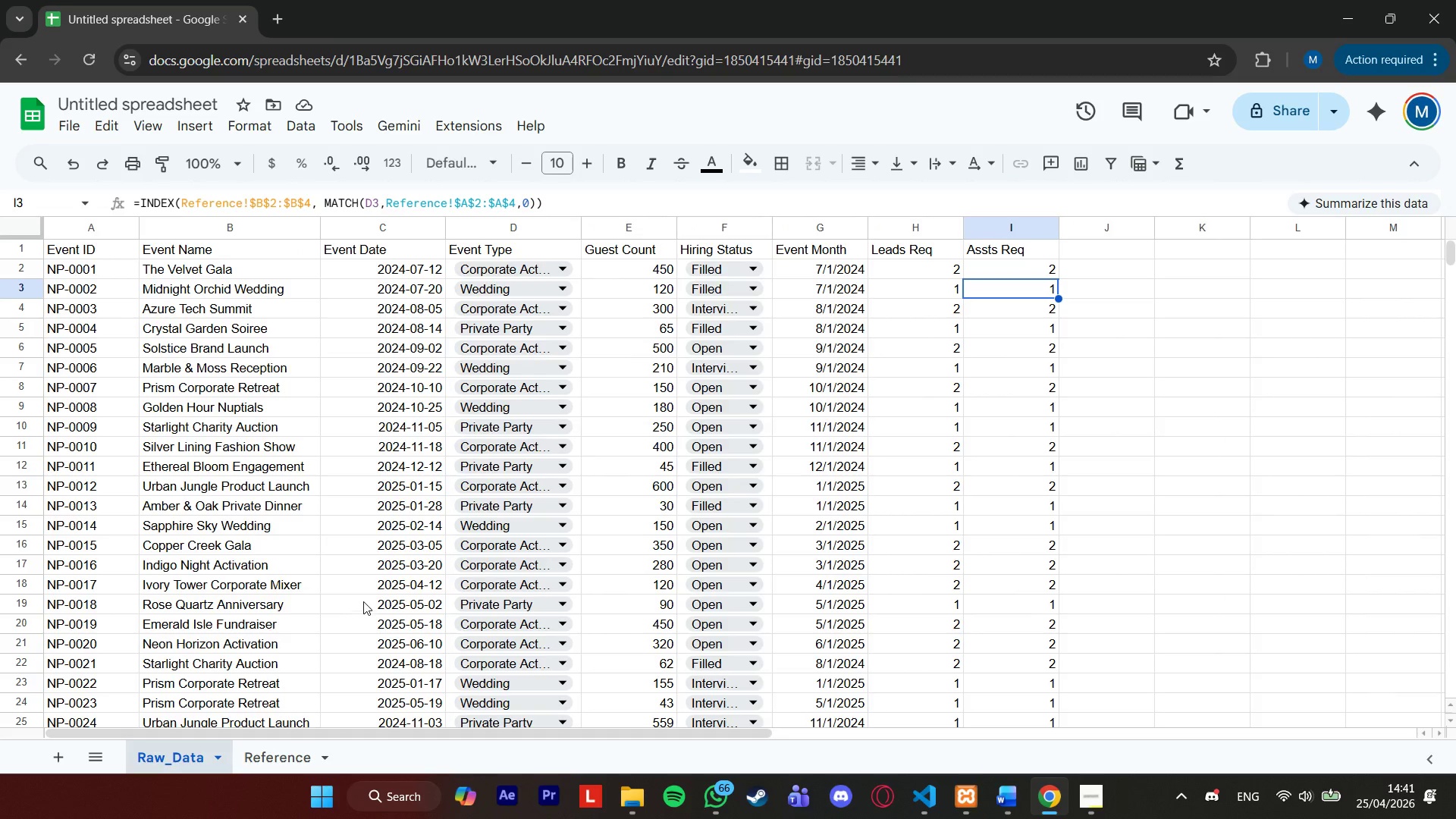 
wait(8.34)
 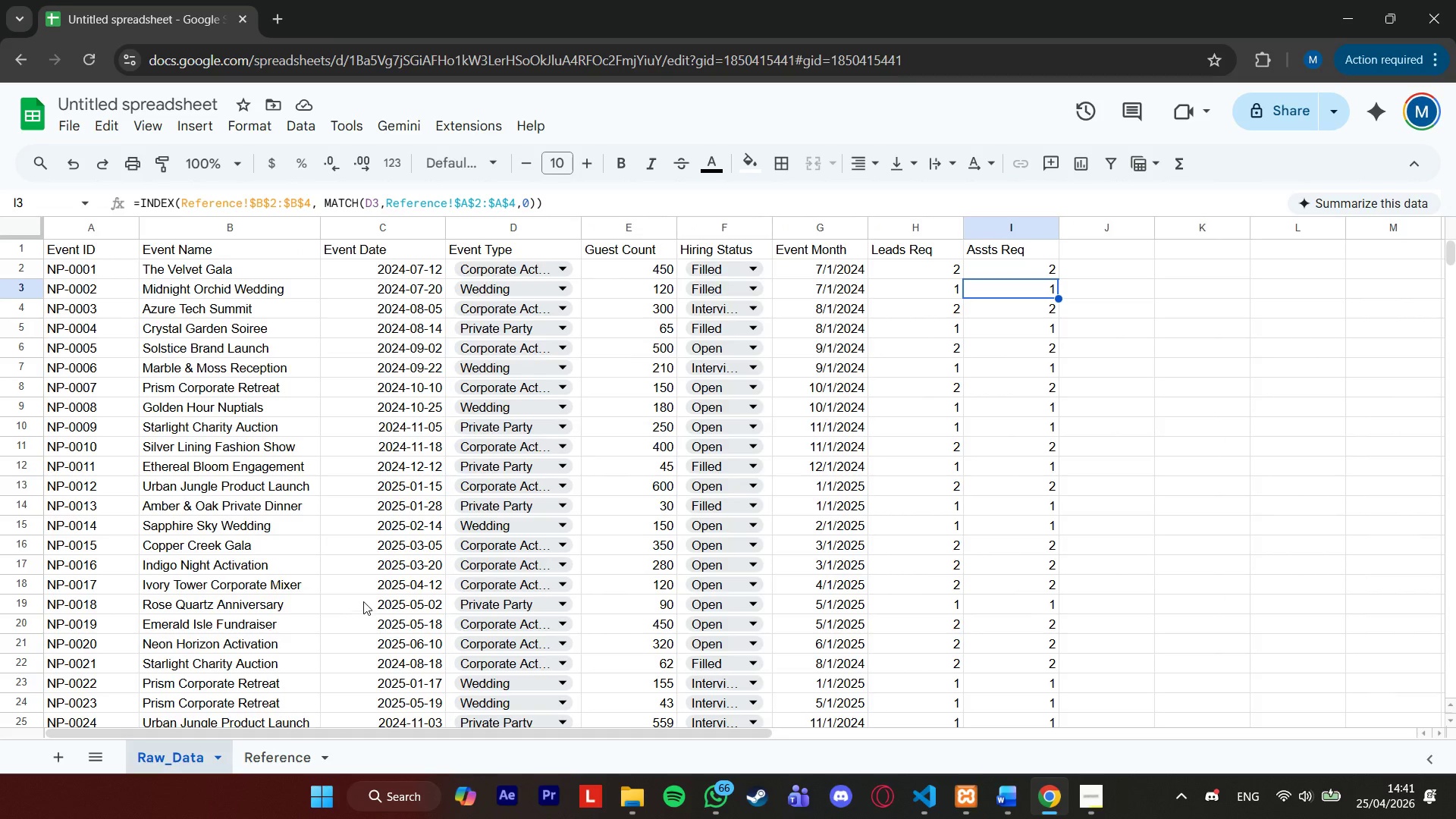 
mouse_move([969, 244])
 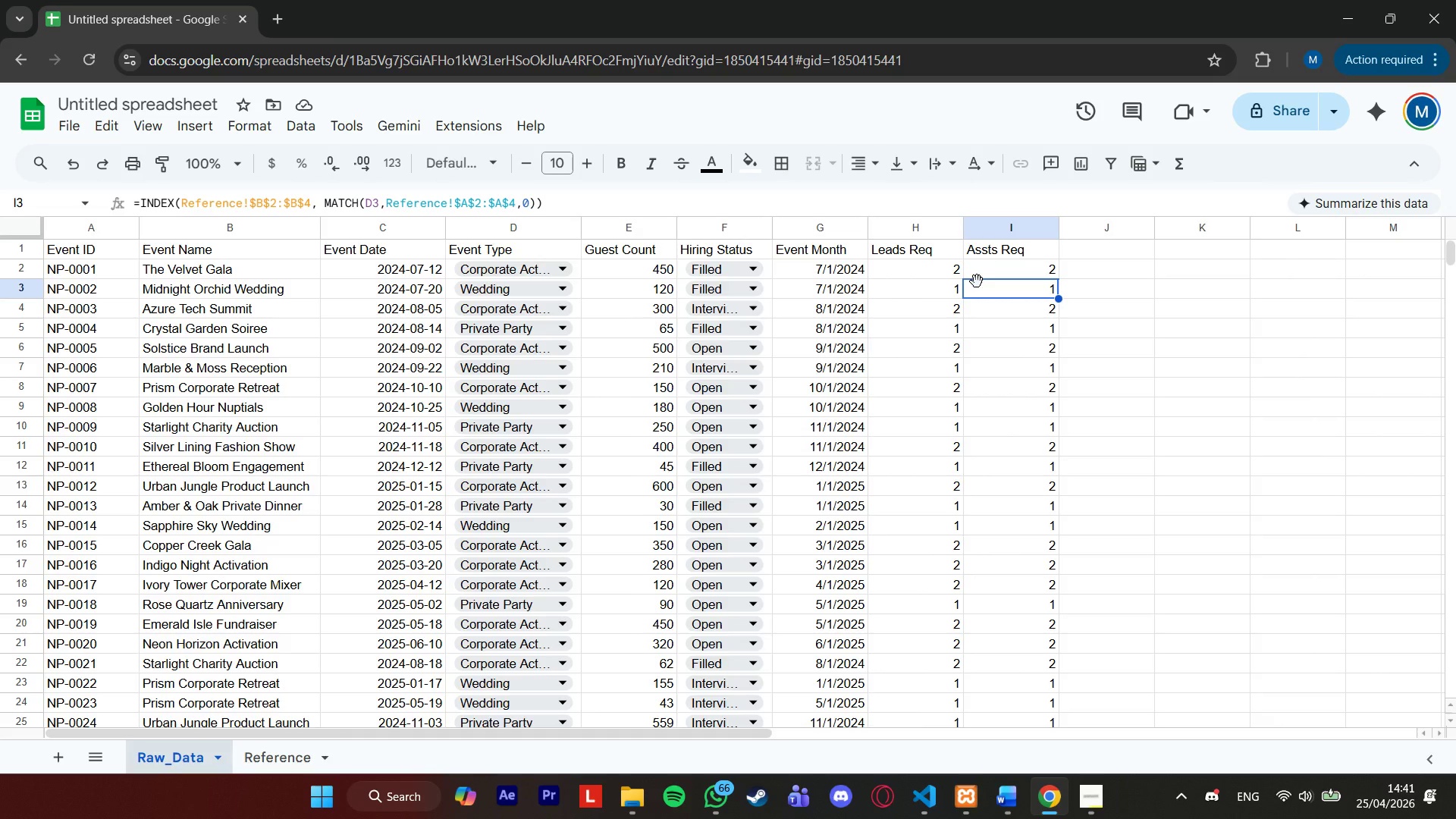 
wait(10.68)
 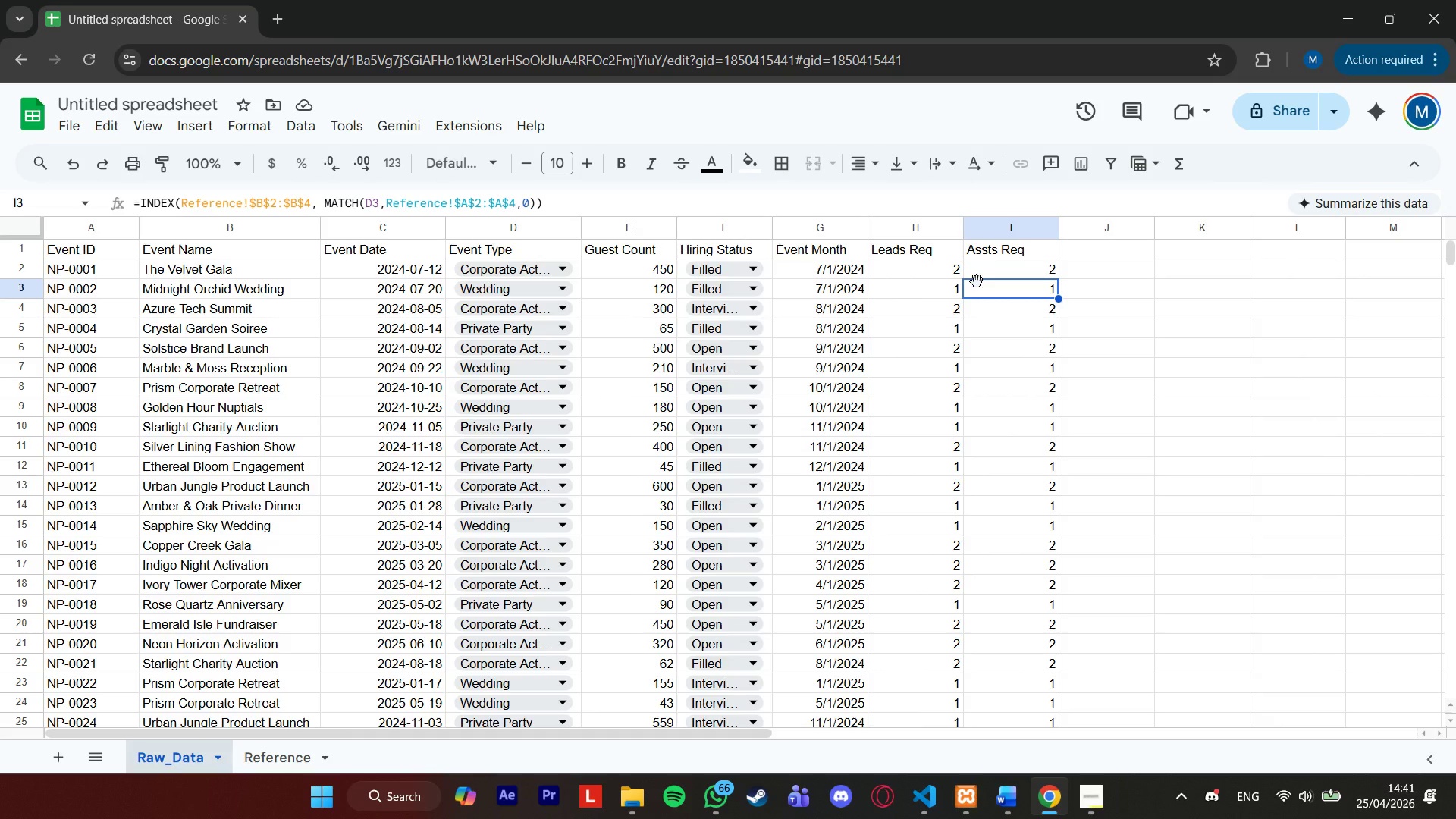 
left_click([935, 268])
 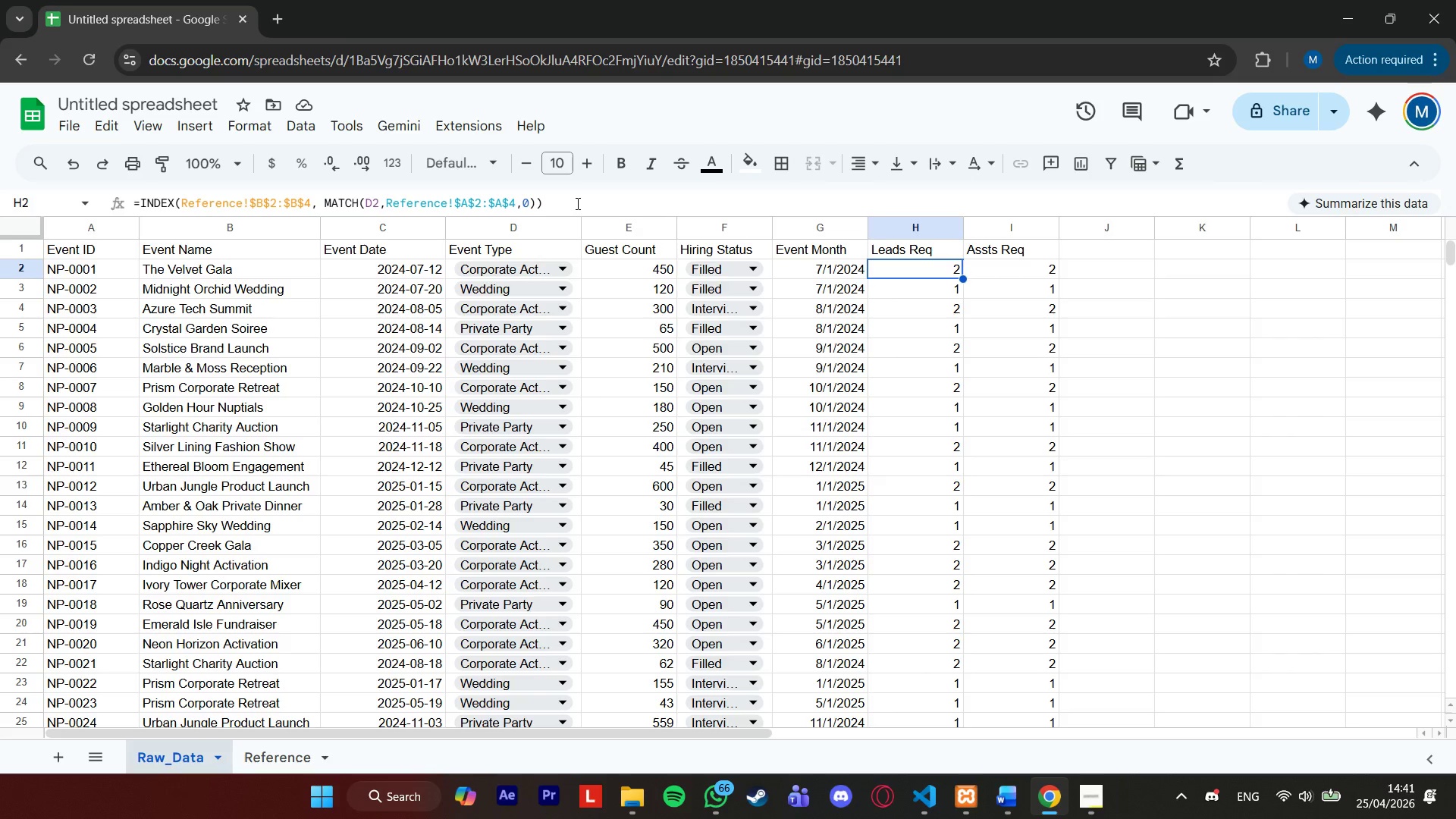 
left_click([576, 202])
 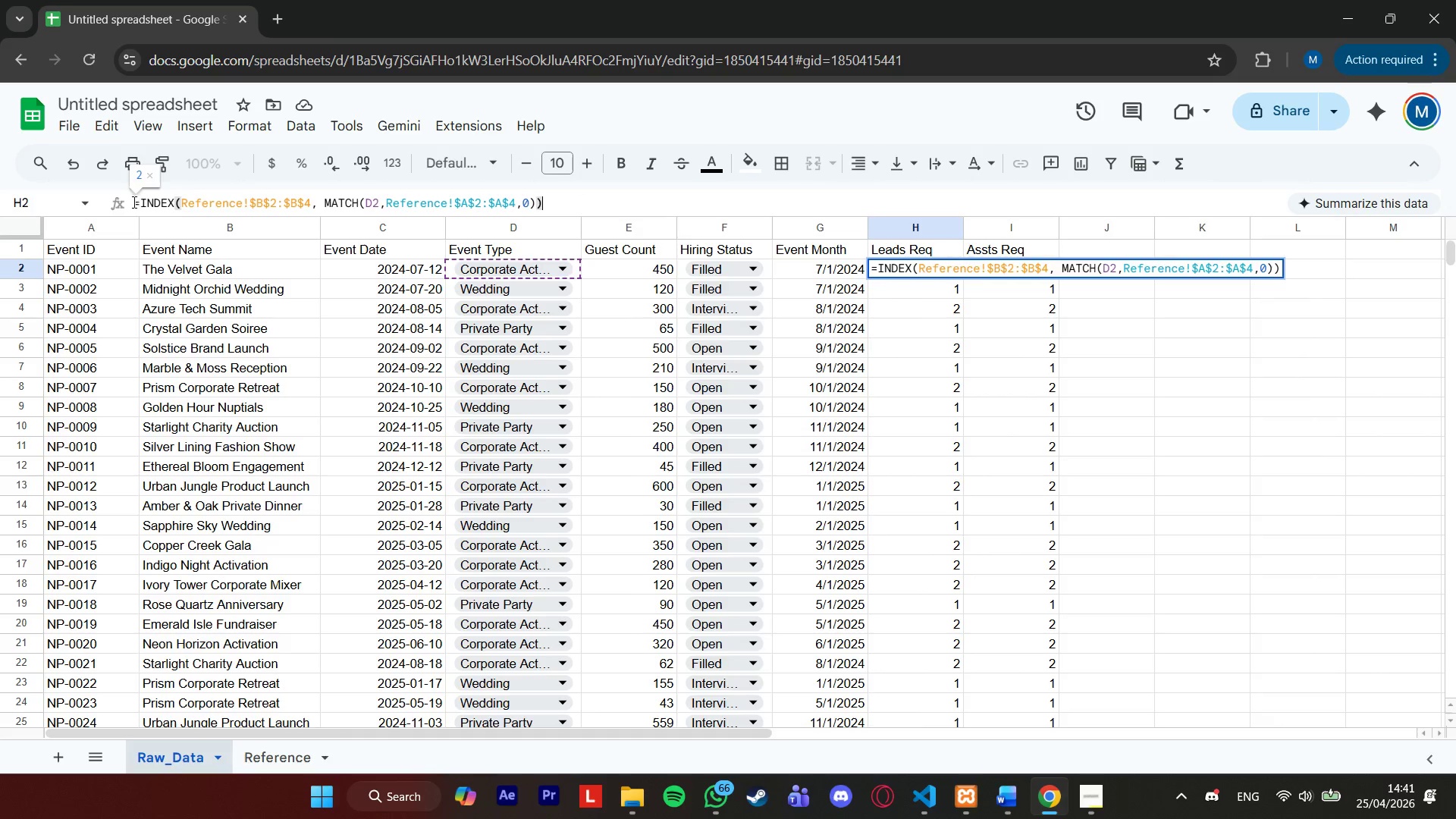 
left_click([142, 204])
 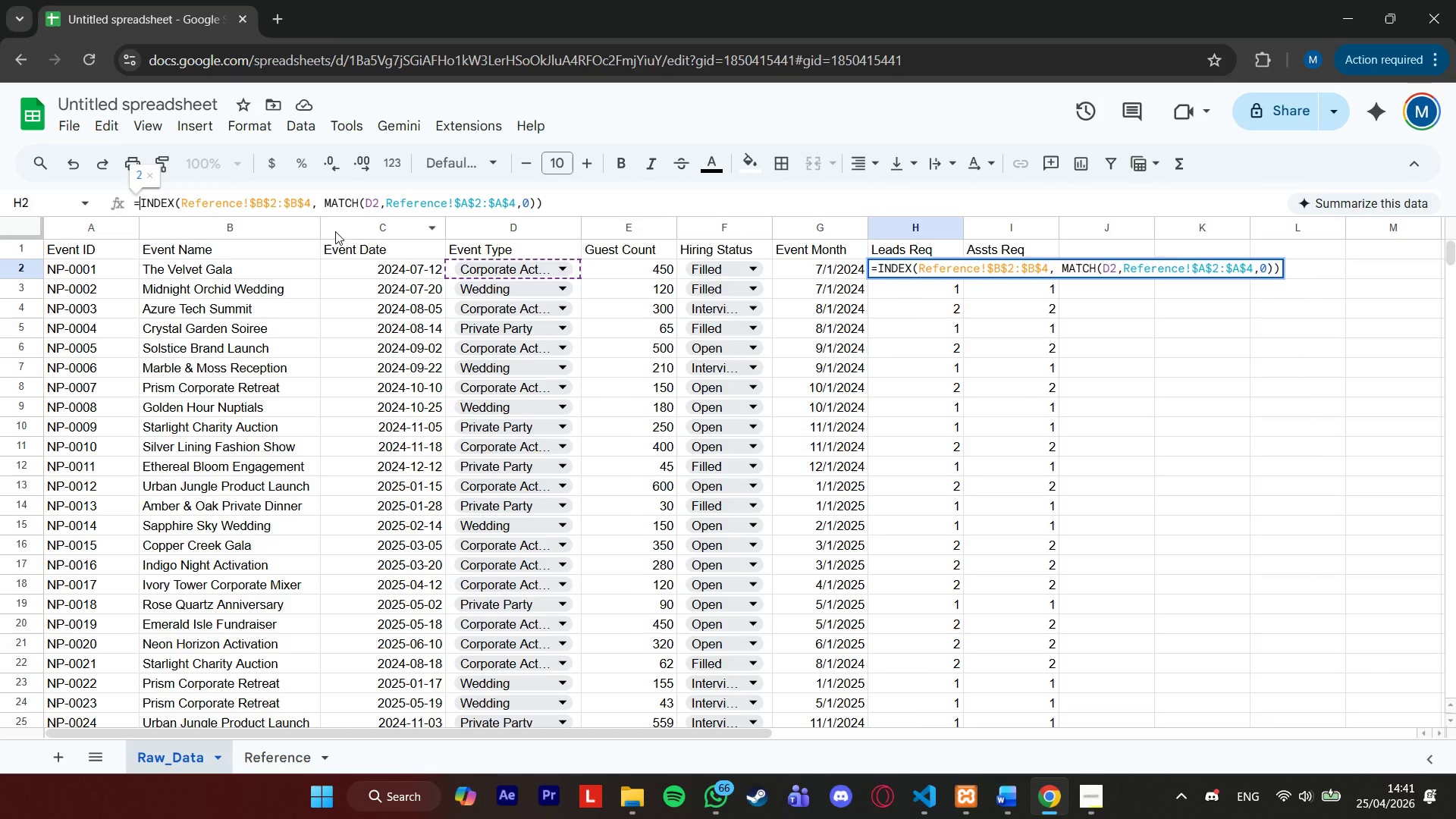 
type(iferror()
 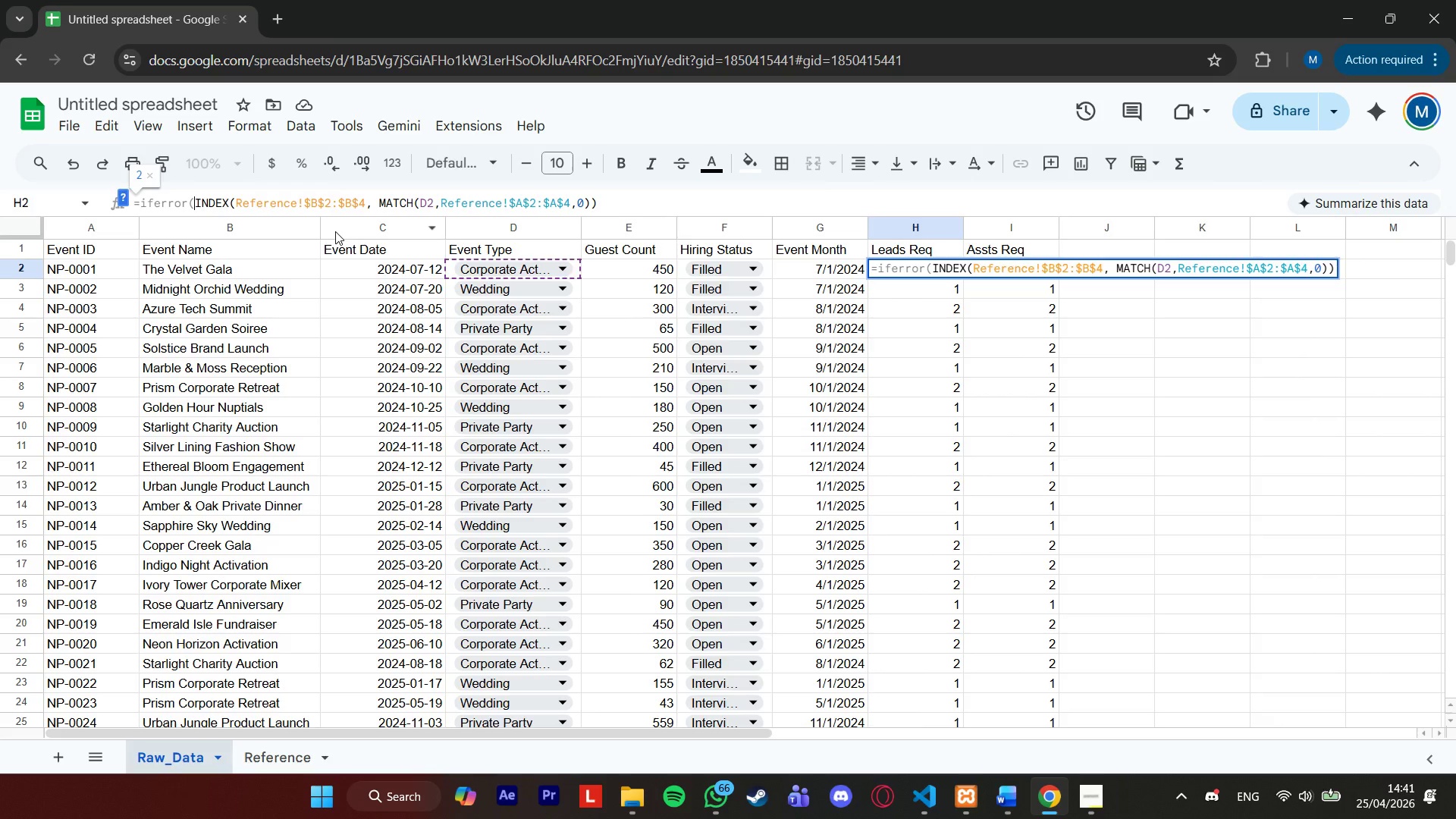 
key(ArrowLeft)
 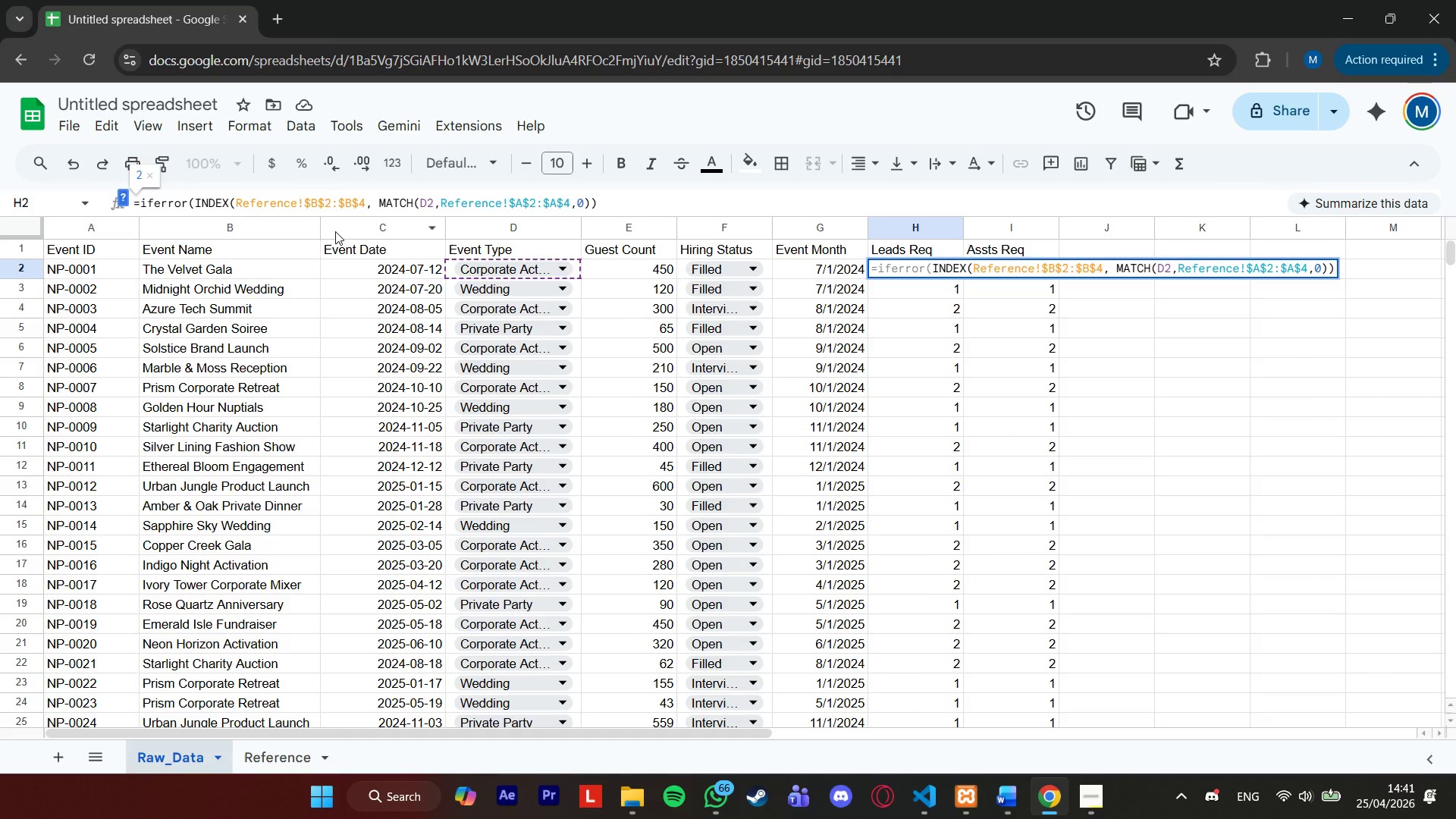 
key(Backspace)
 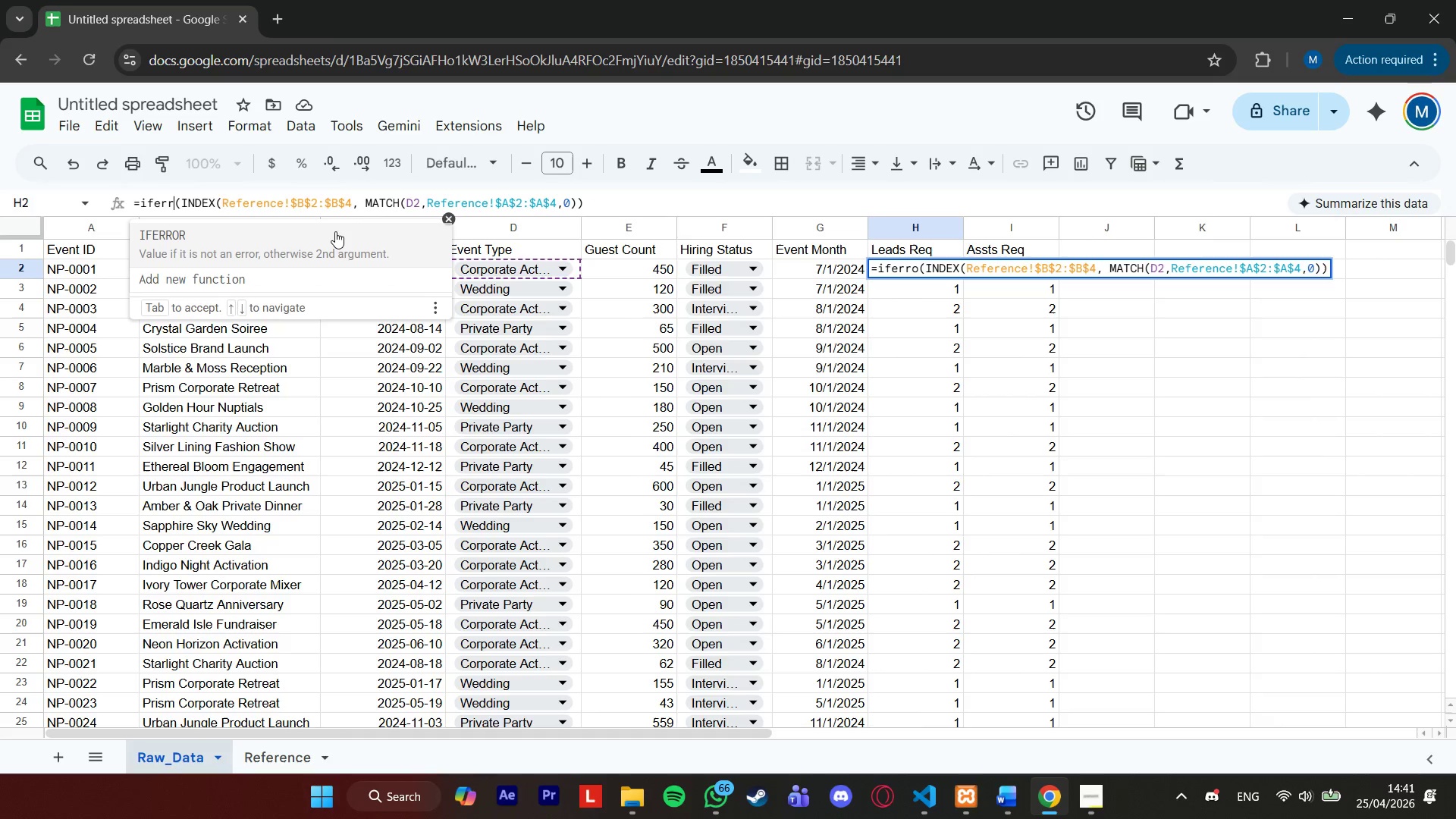 
key(Backspace)
 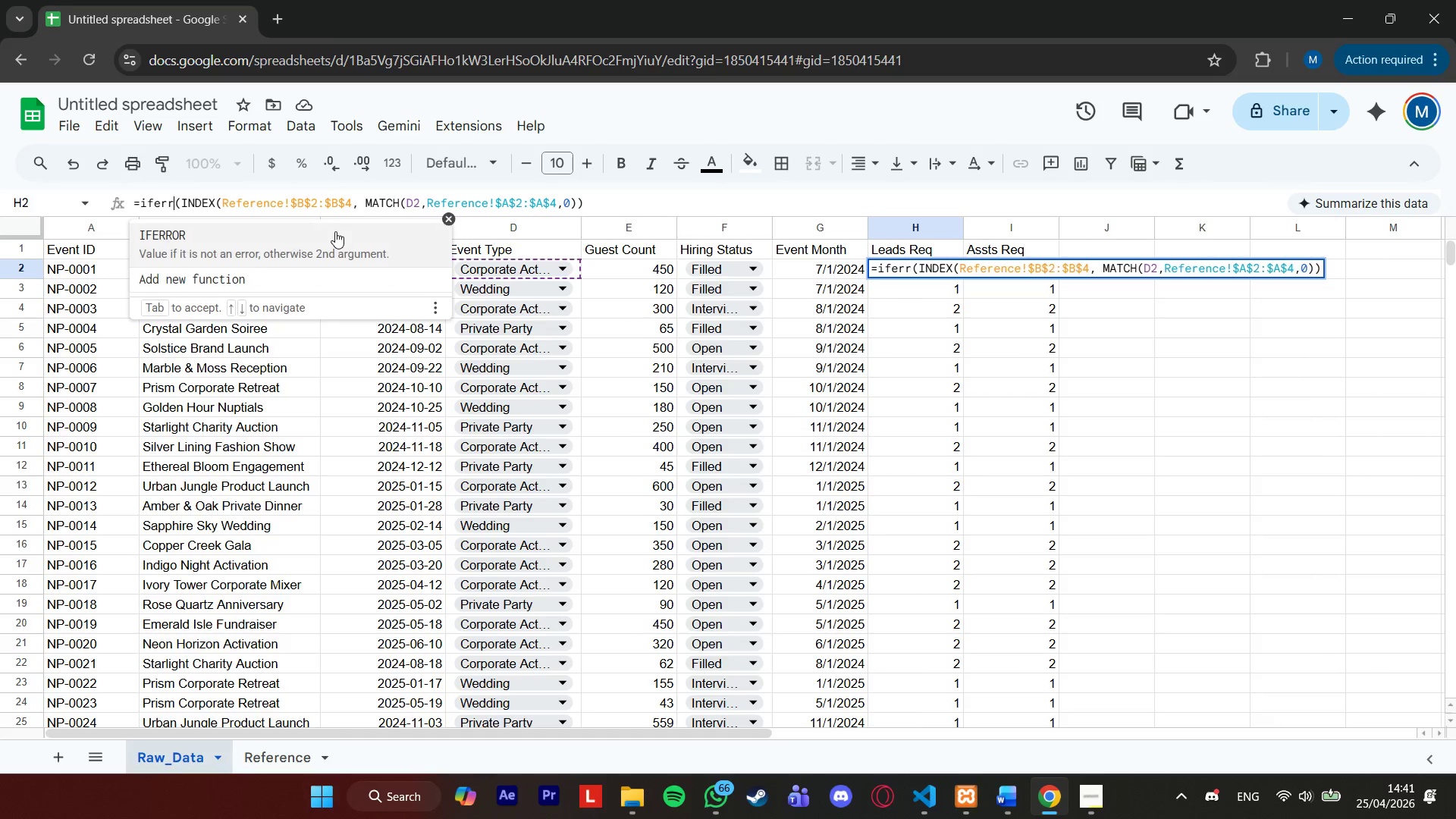 
key(Backspace)
 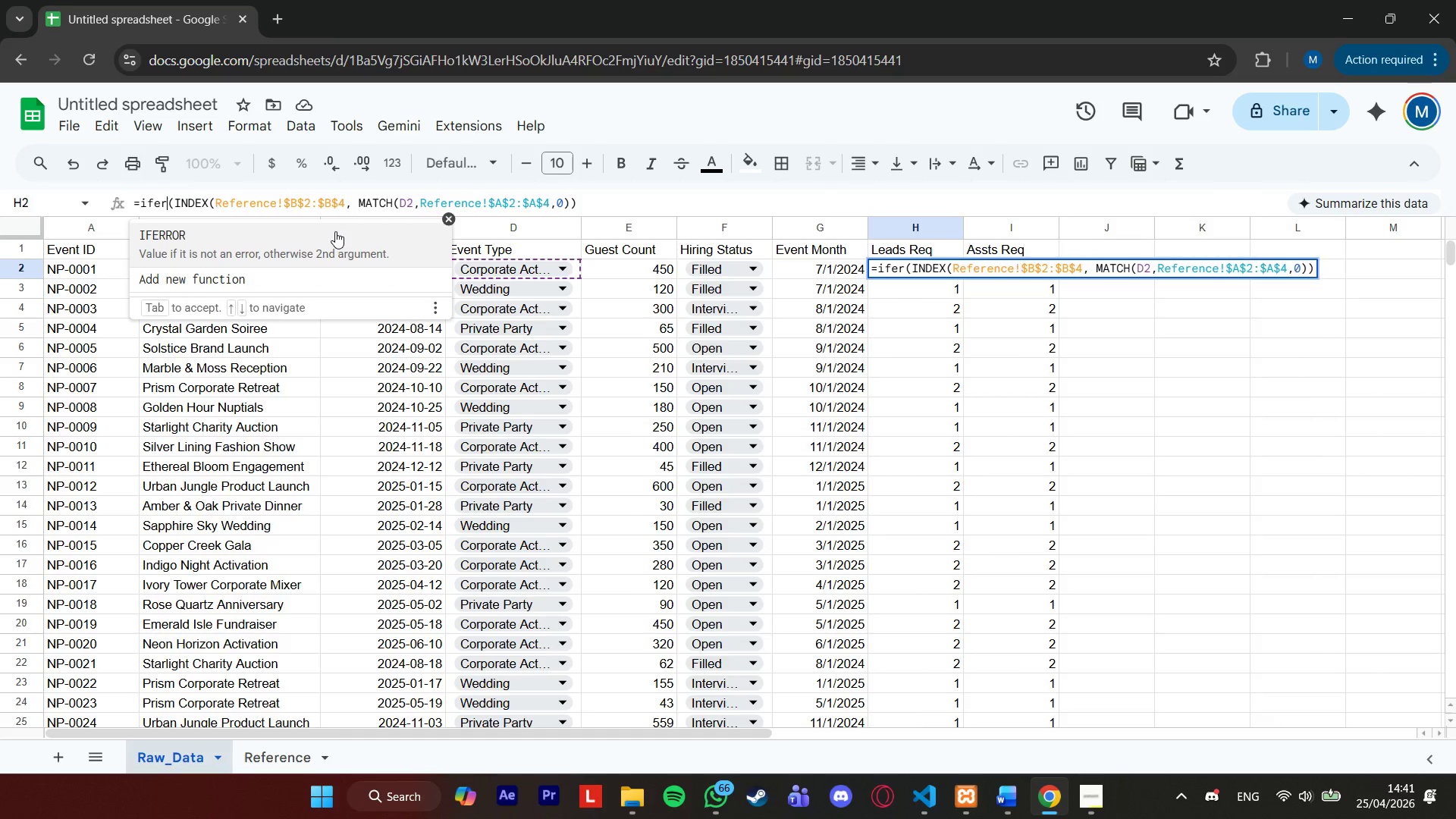 
key(Backspace)
 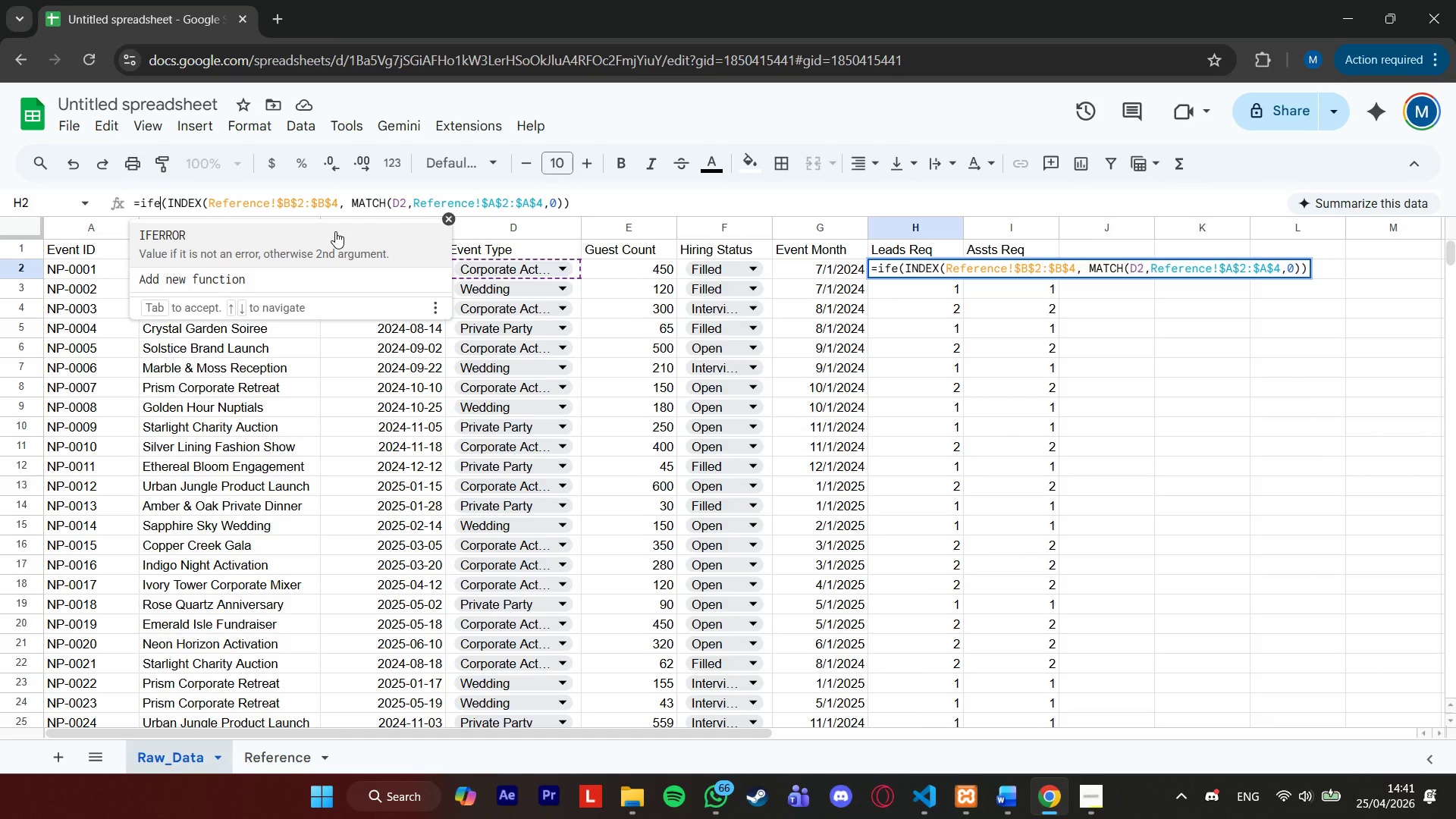 
key(Enter)
 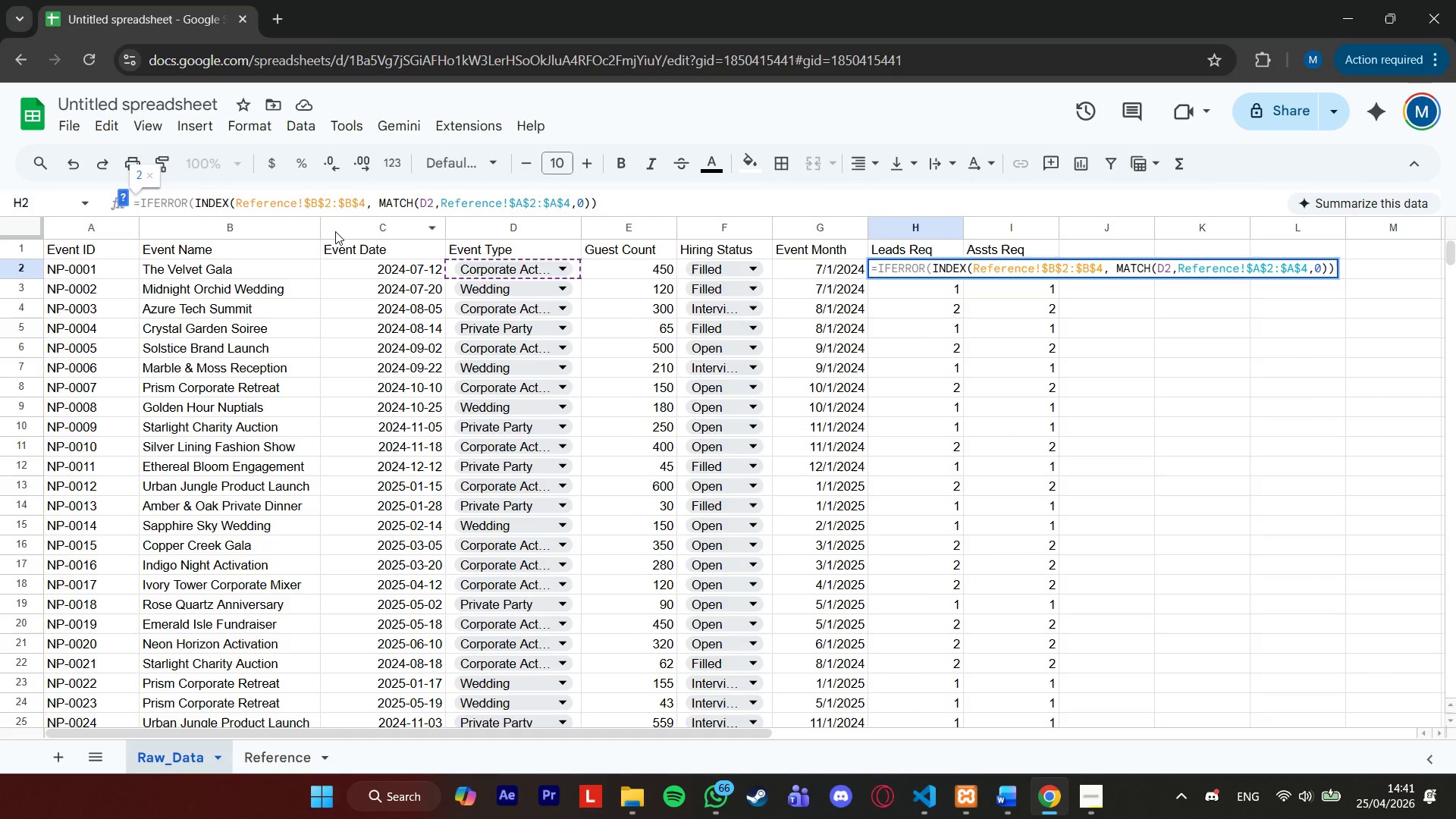 
hold_key(key=ArrowRight, duration=1.5)
 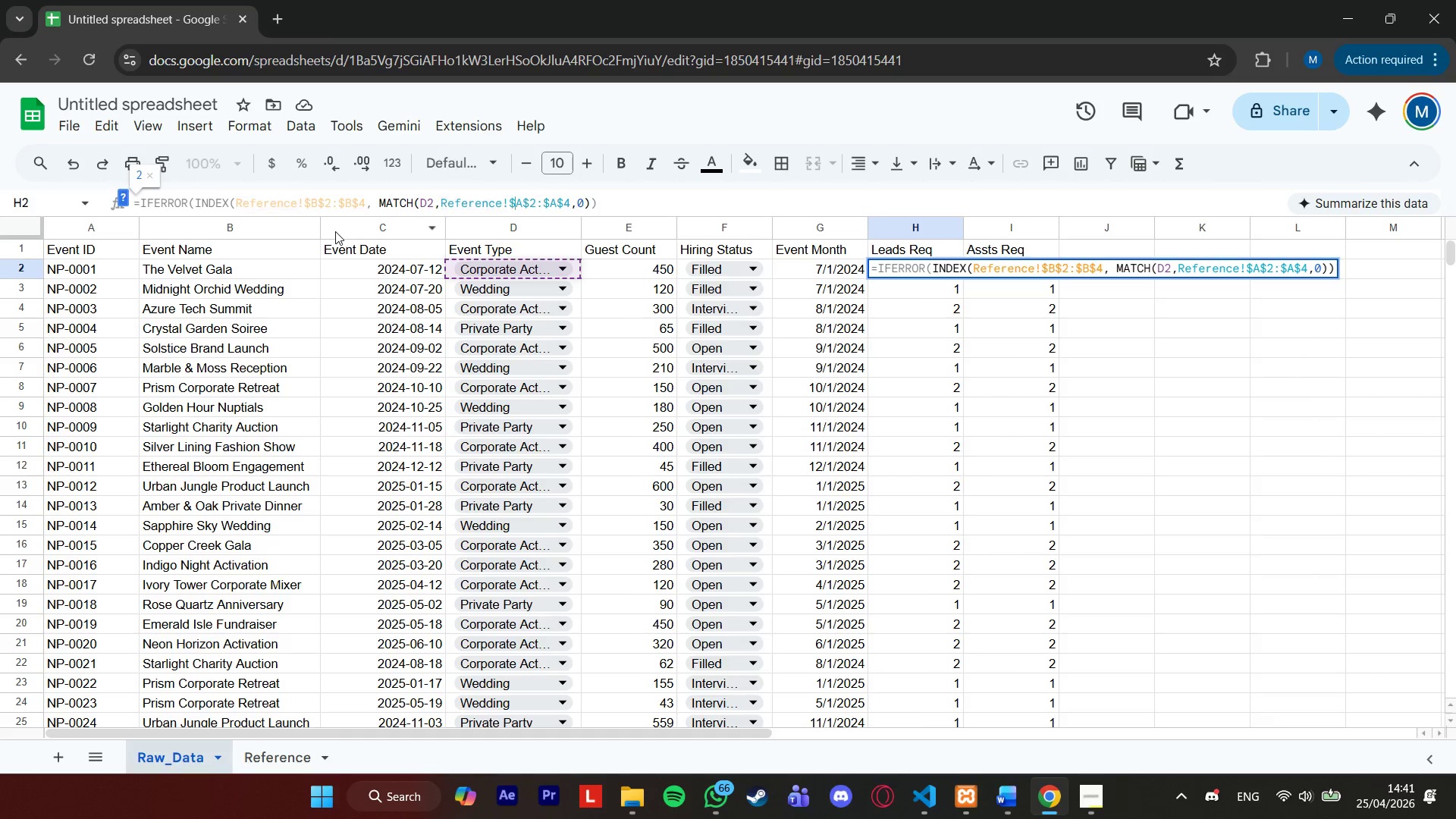 
hold_key(key=ArrowRight, duration=1.0)
 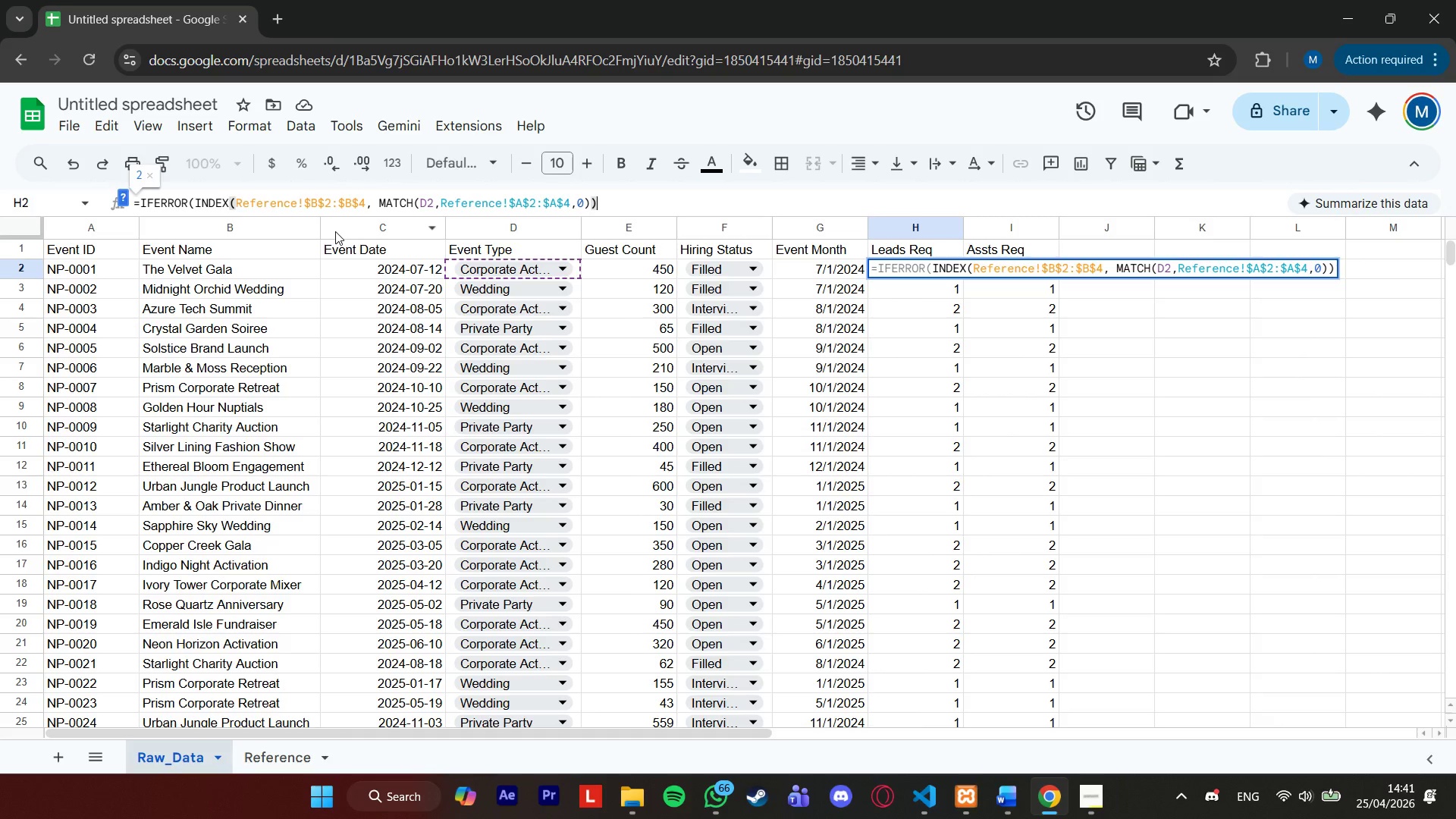 
type(, "Not Found"))
 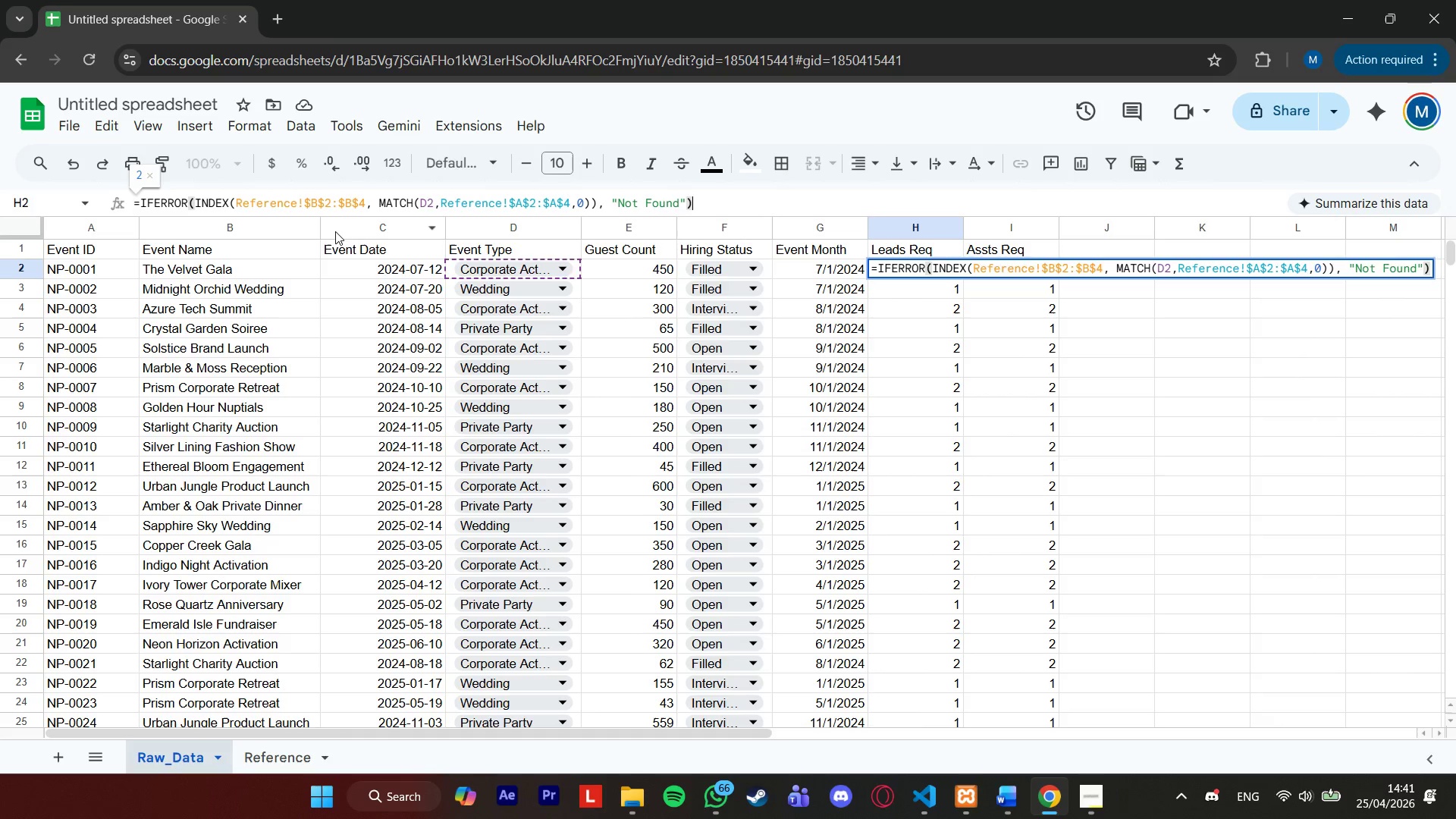 
key(Enter)
 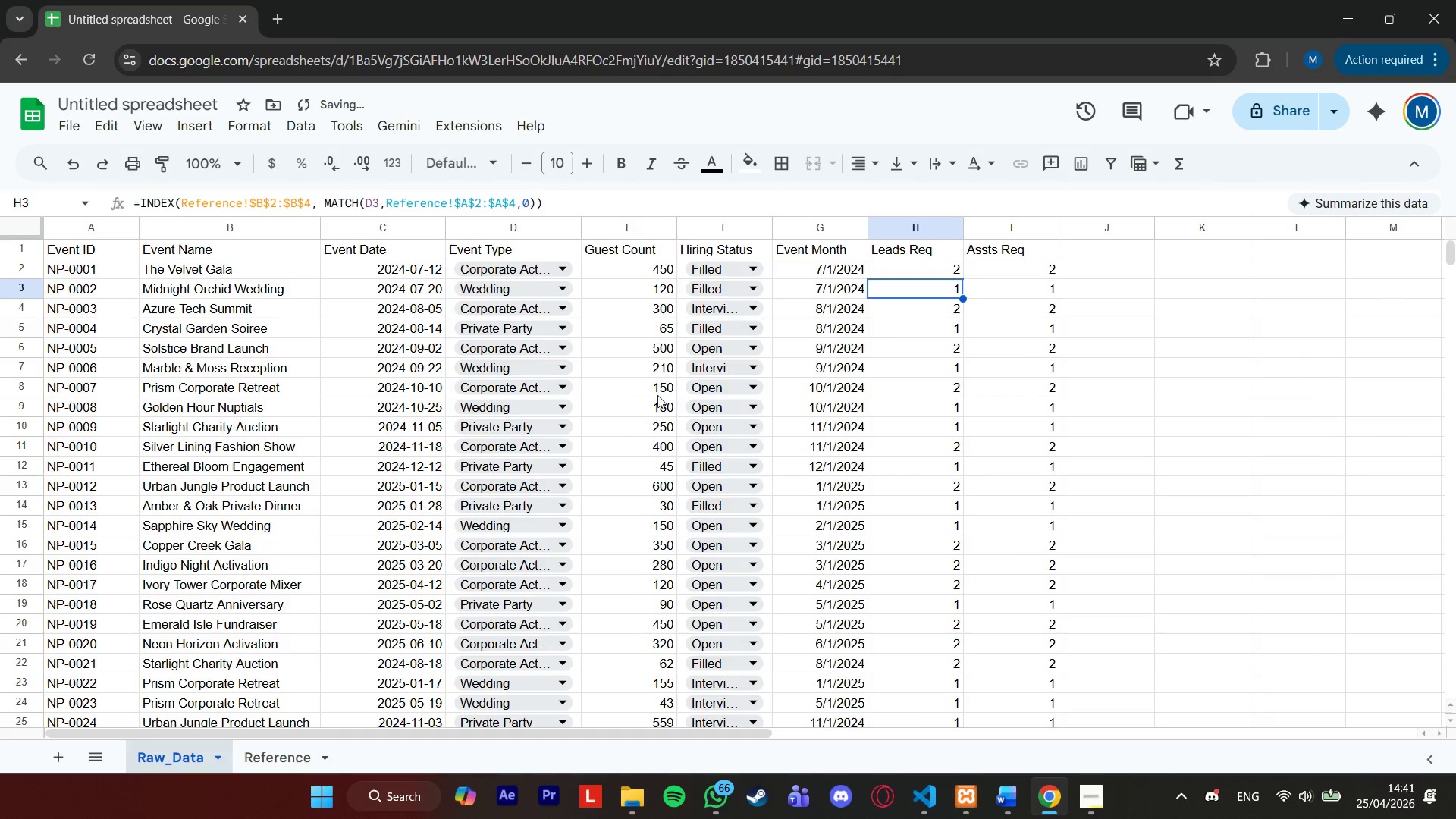 
left_click([924, 275])
 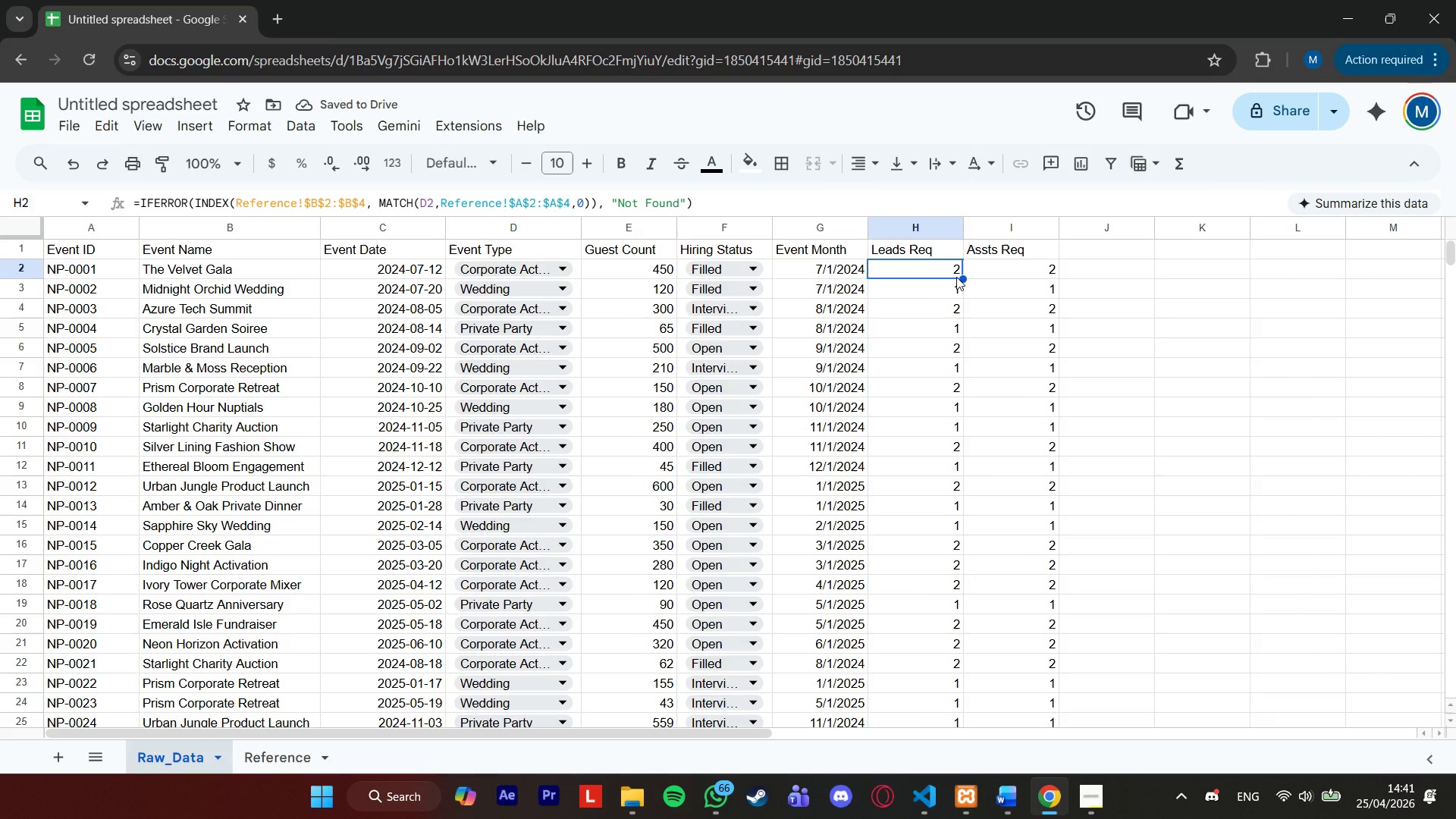 
left_click_drag(start_coordinate=[965, 277], to_coordinate=[952, 457])
 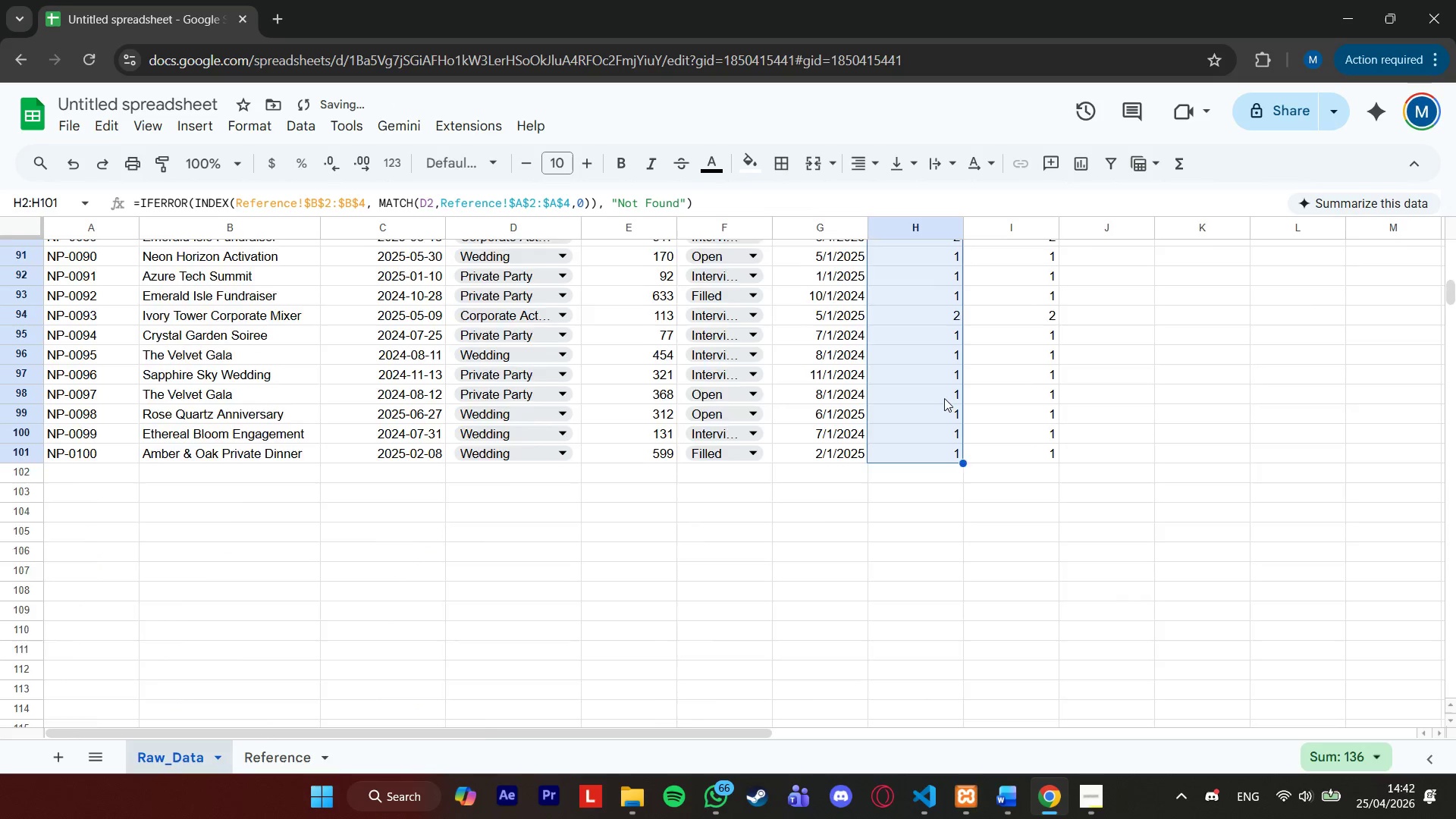 
scroll: coordinate [949, 475], scroll_direction: down, amount: 7.0
 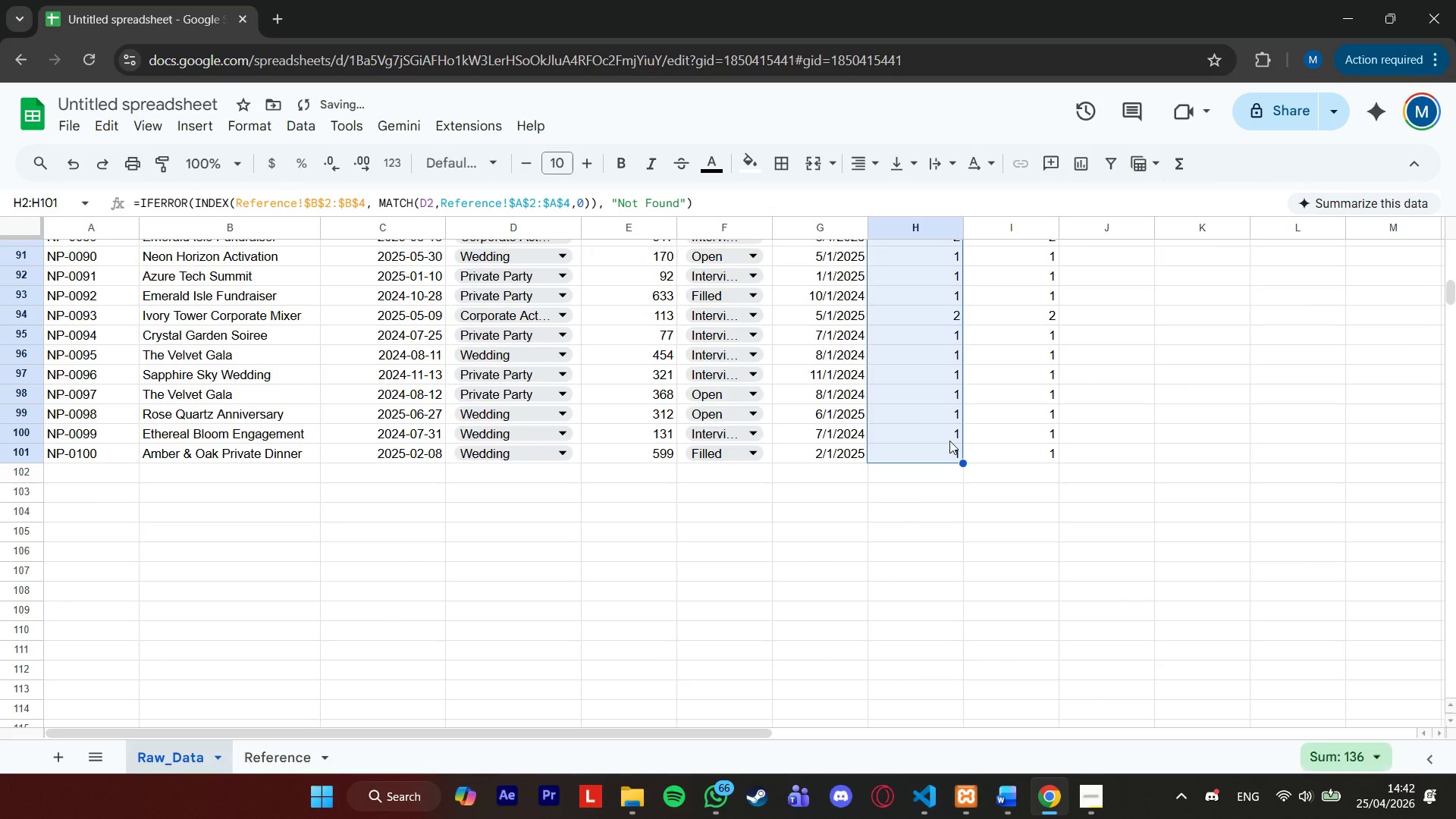 
scroll: coordinate [940, 396], scroll_direction: up, amount: 9.0
 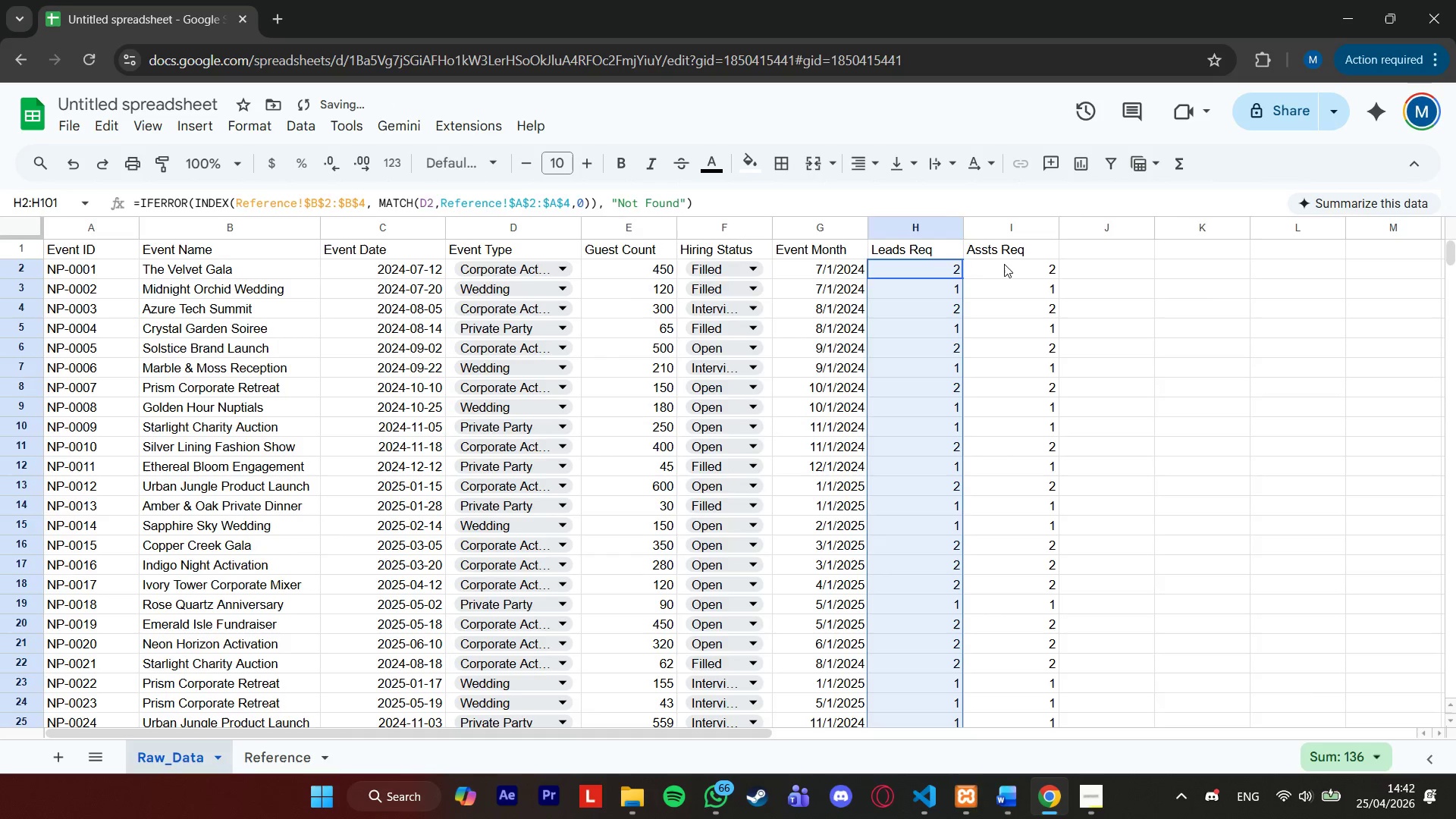 
left_click([1005, 271])
 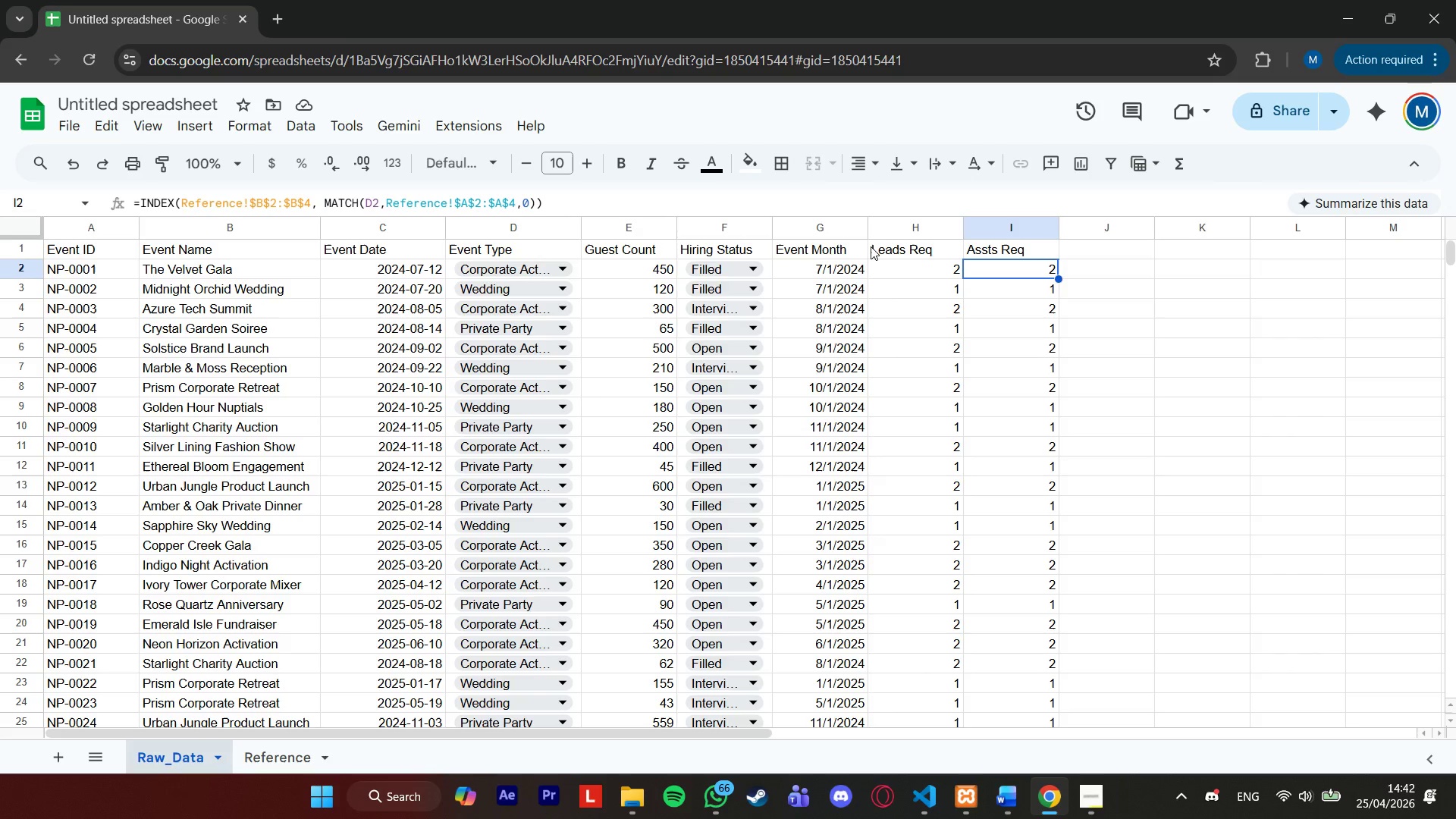 
wait(6.35)
 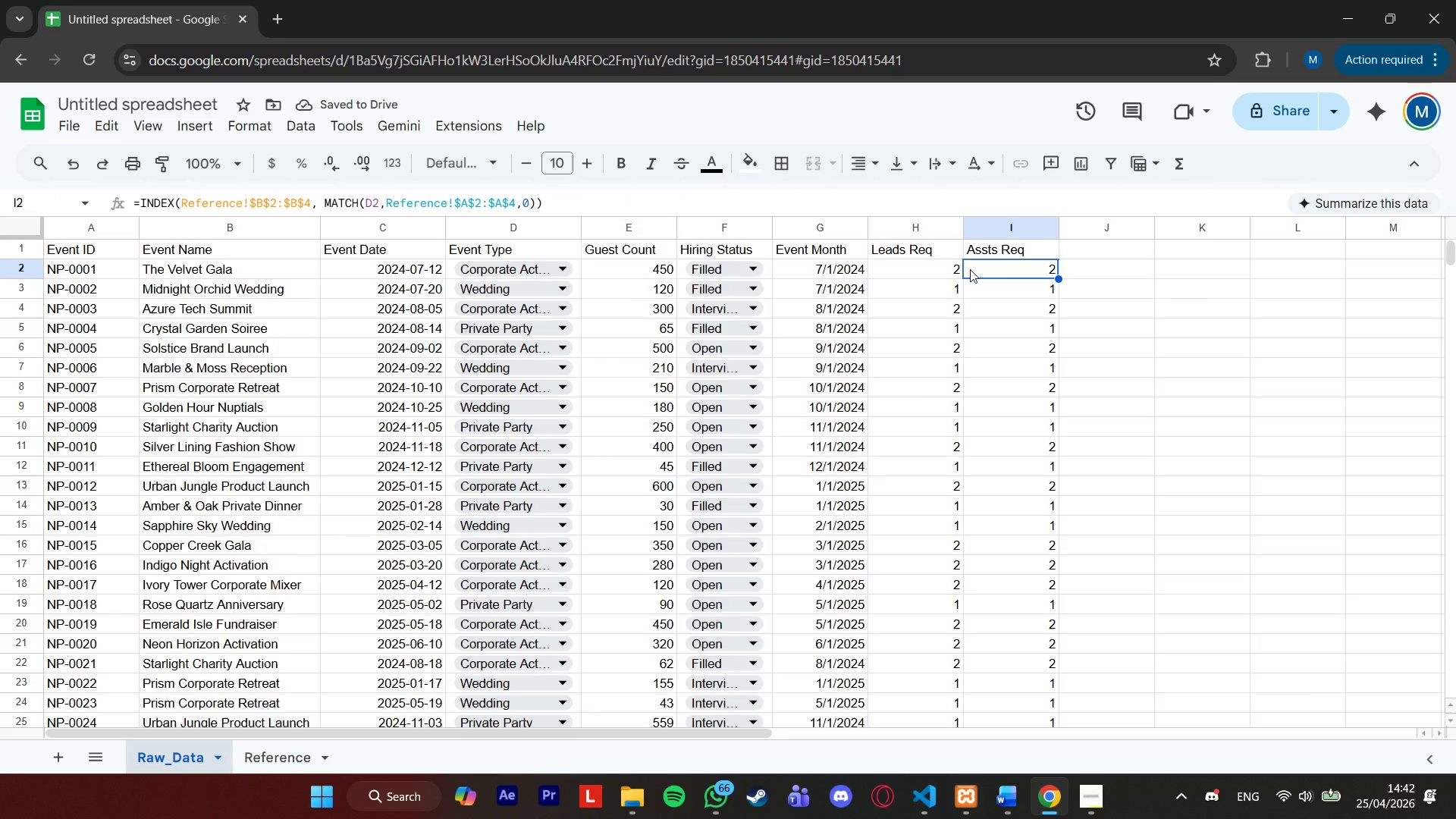 
mouse_move([254, 165])
 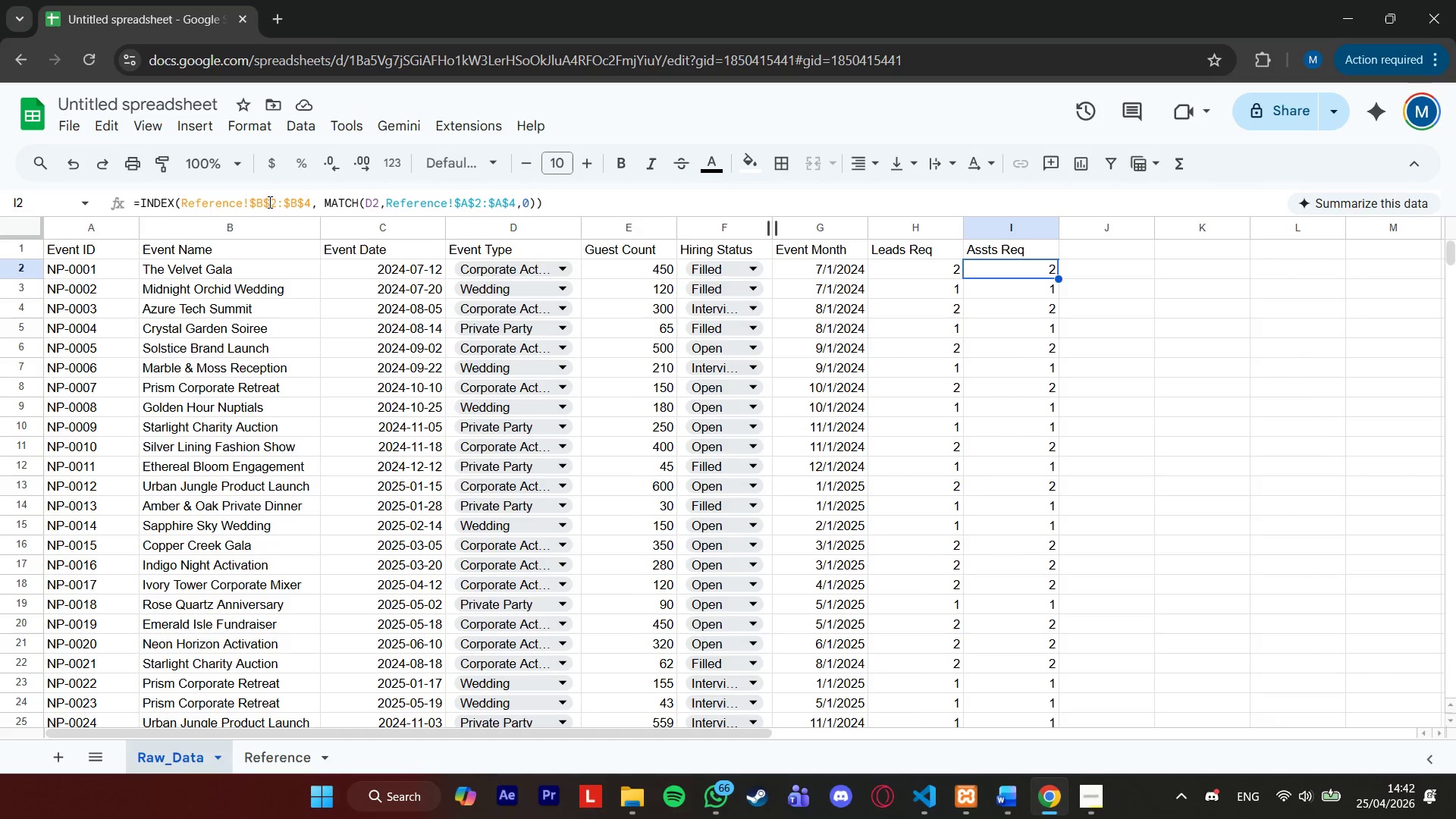 
left_click([262, 207])
 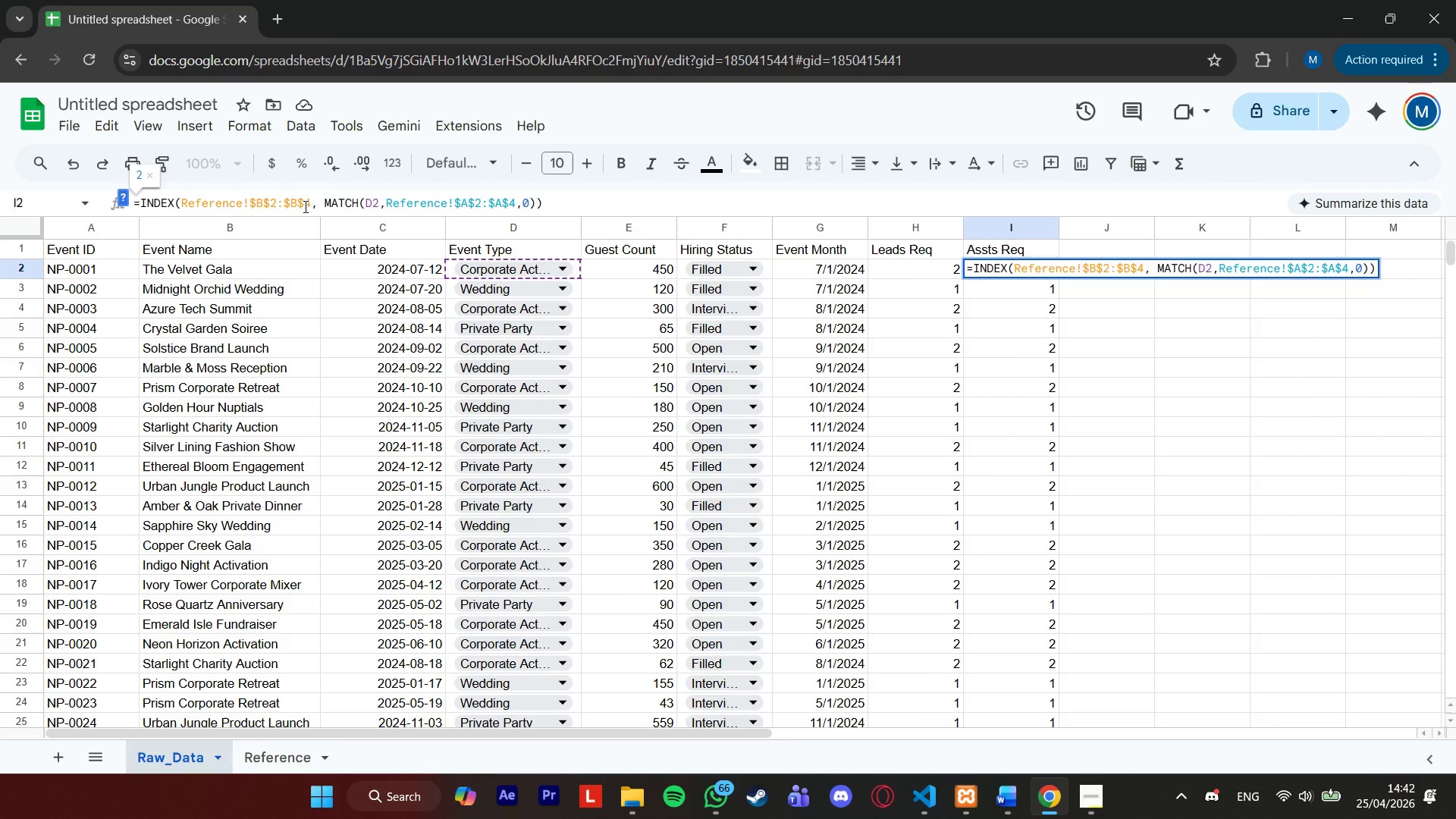 
key(Backspace)
 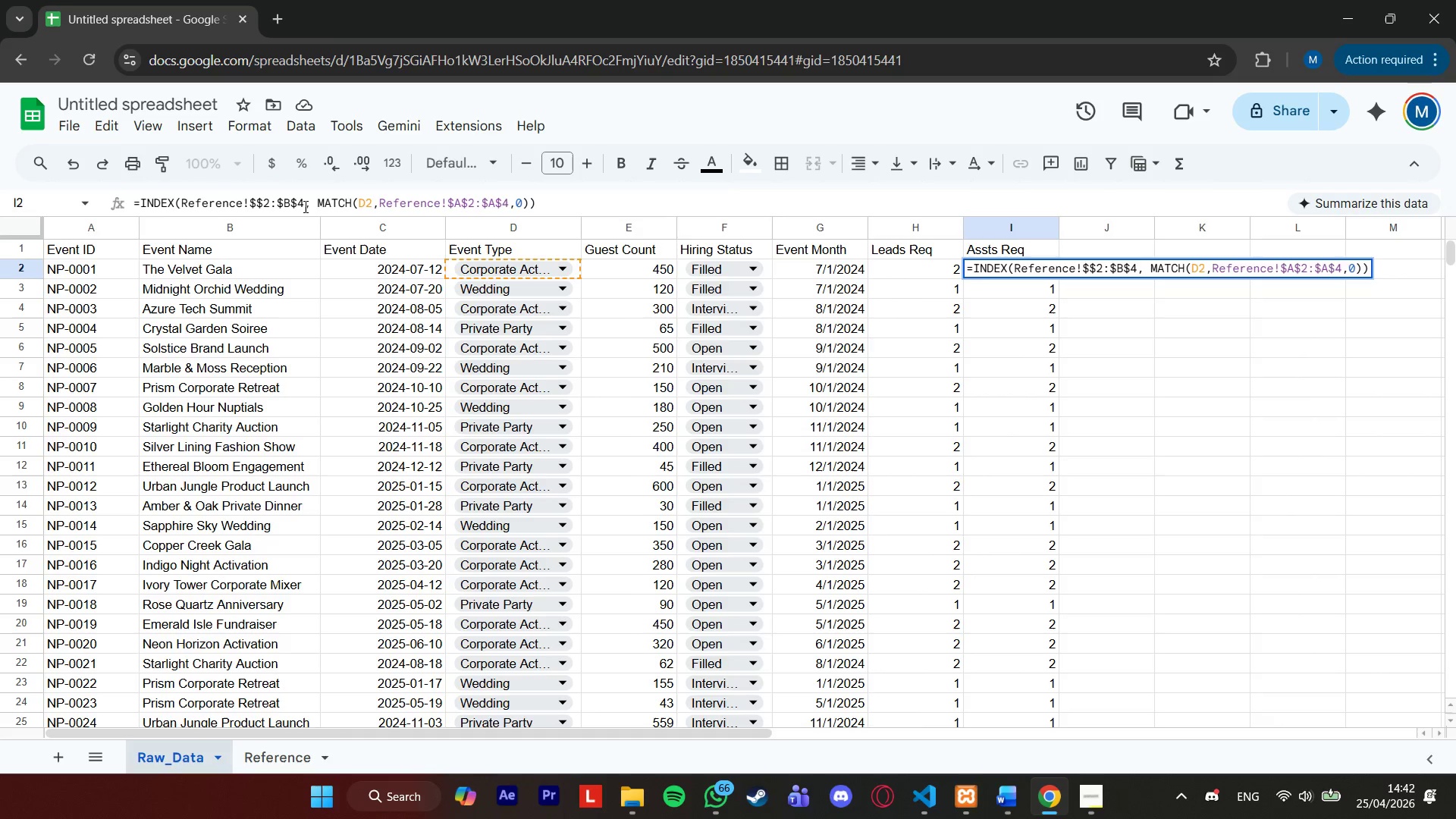 
key(Shift+C)
 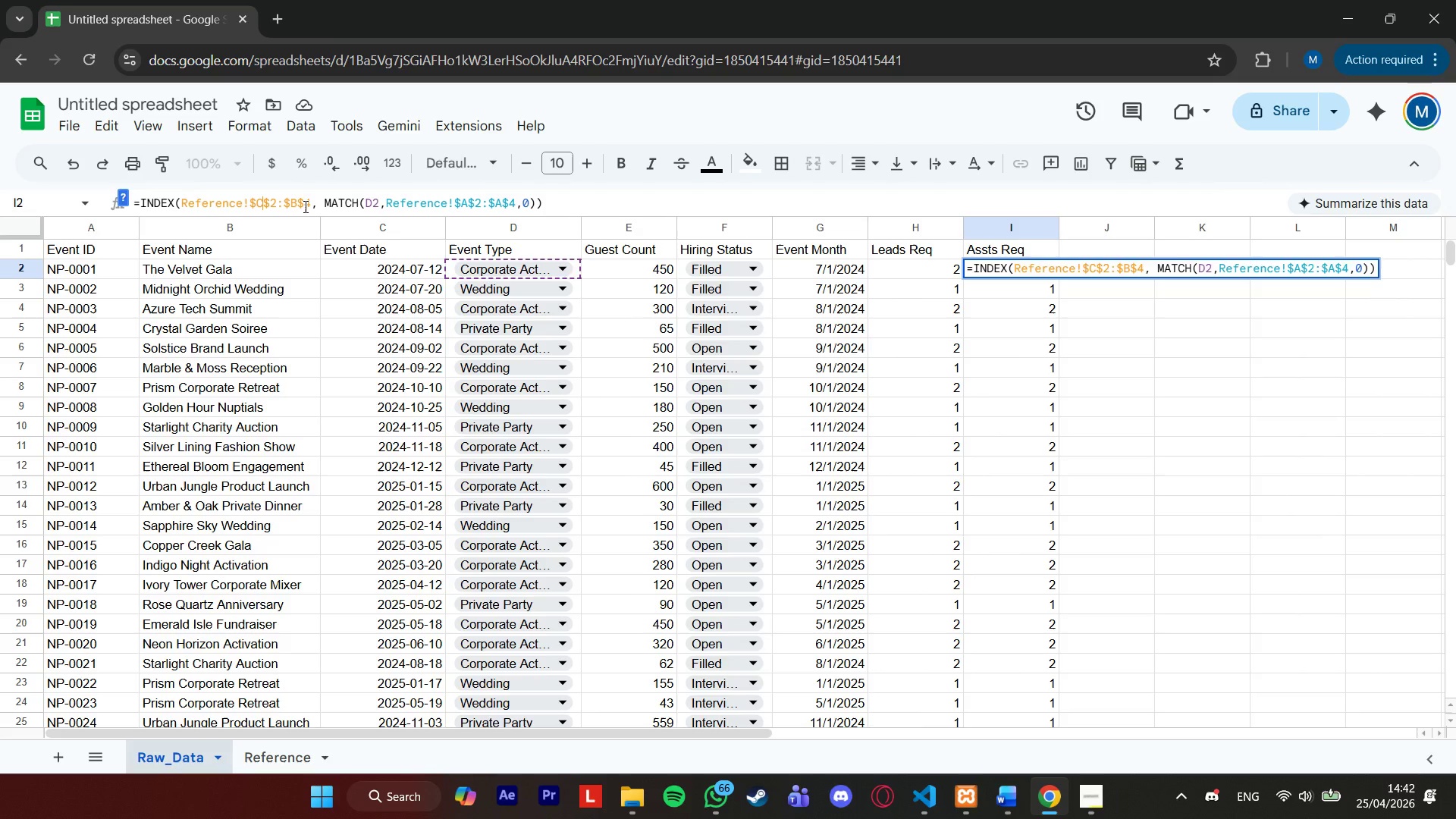 
key(ArrowRight)
 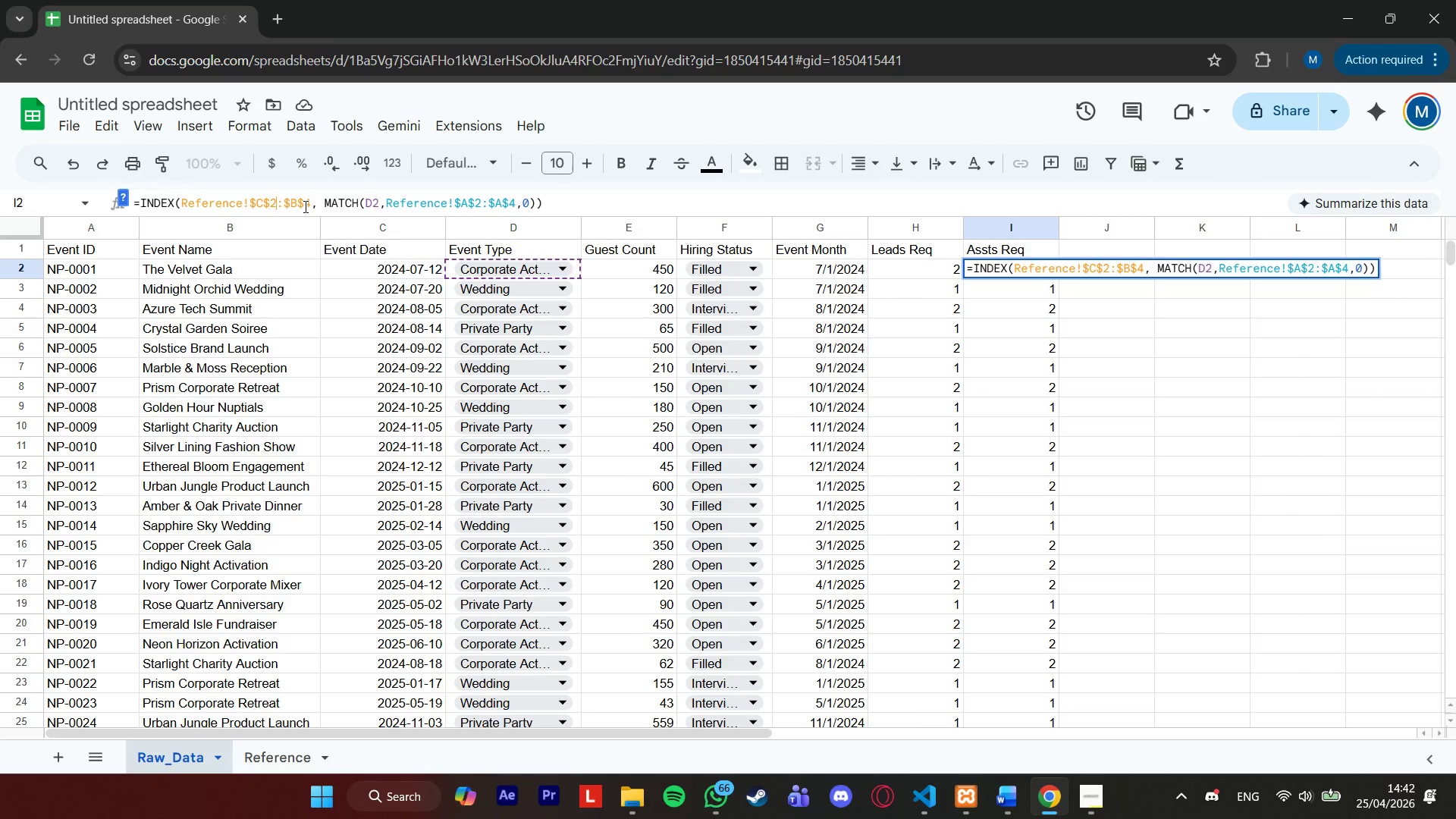 
key(ArrowRight)
 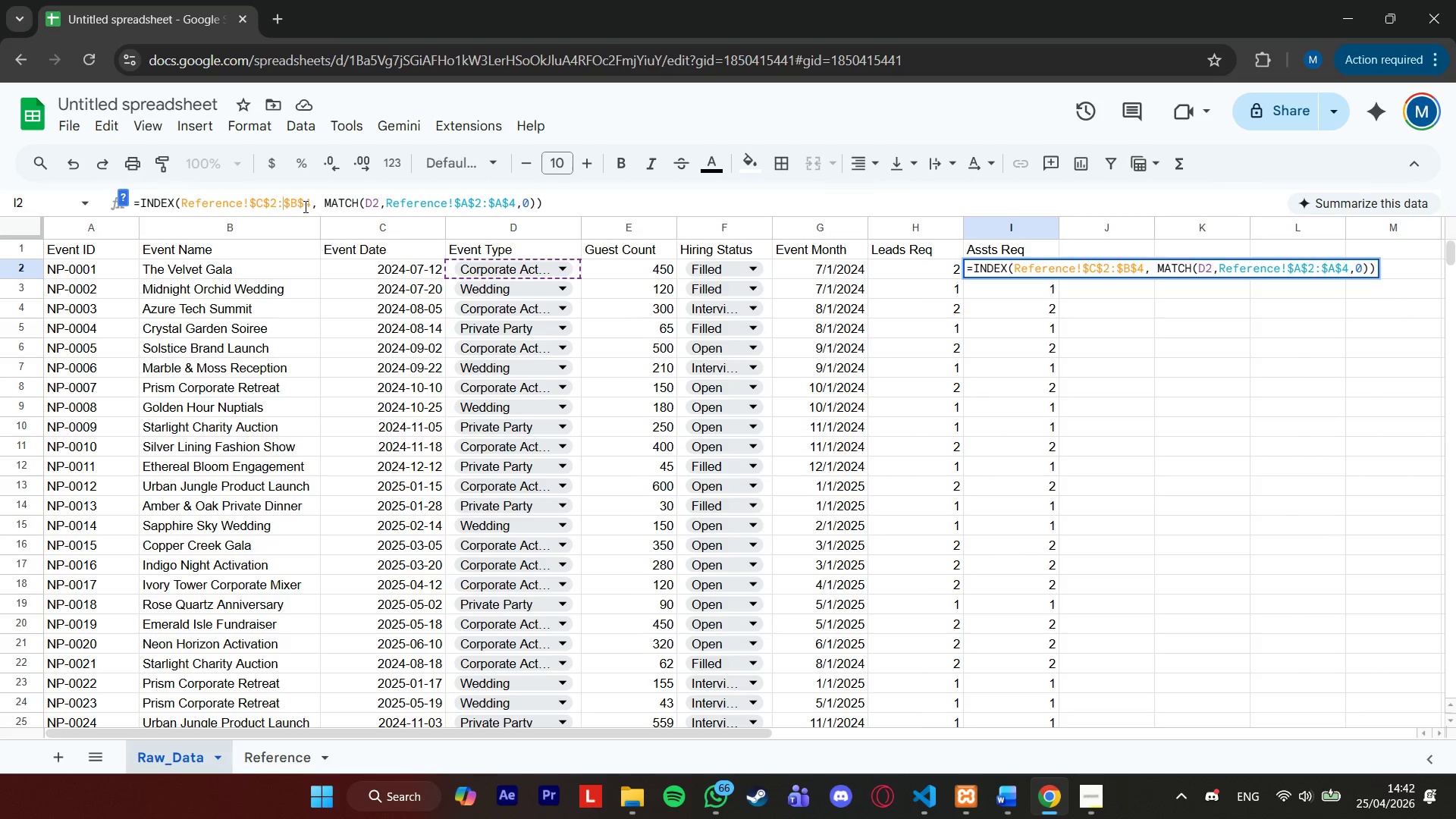 
key(ArrowRight)
 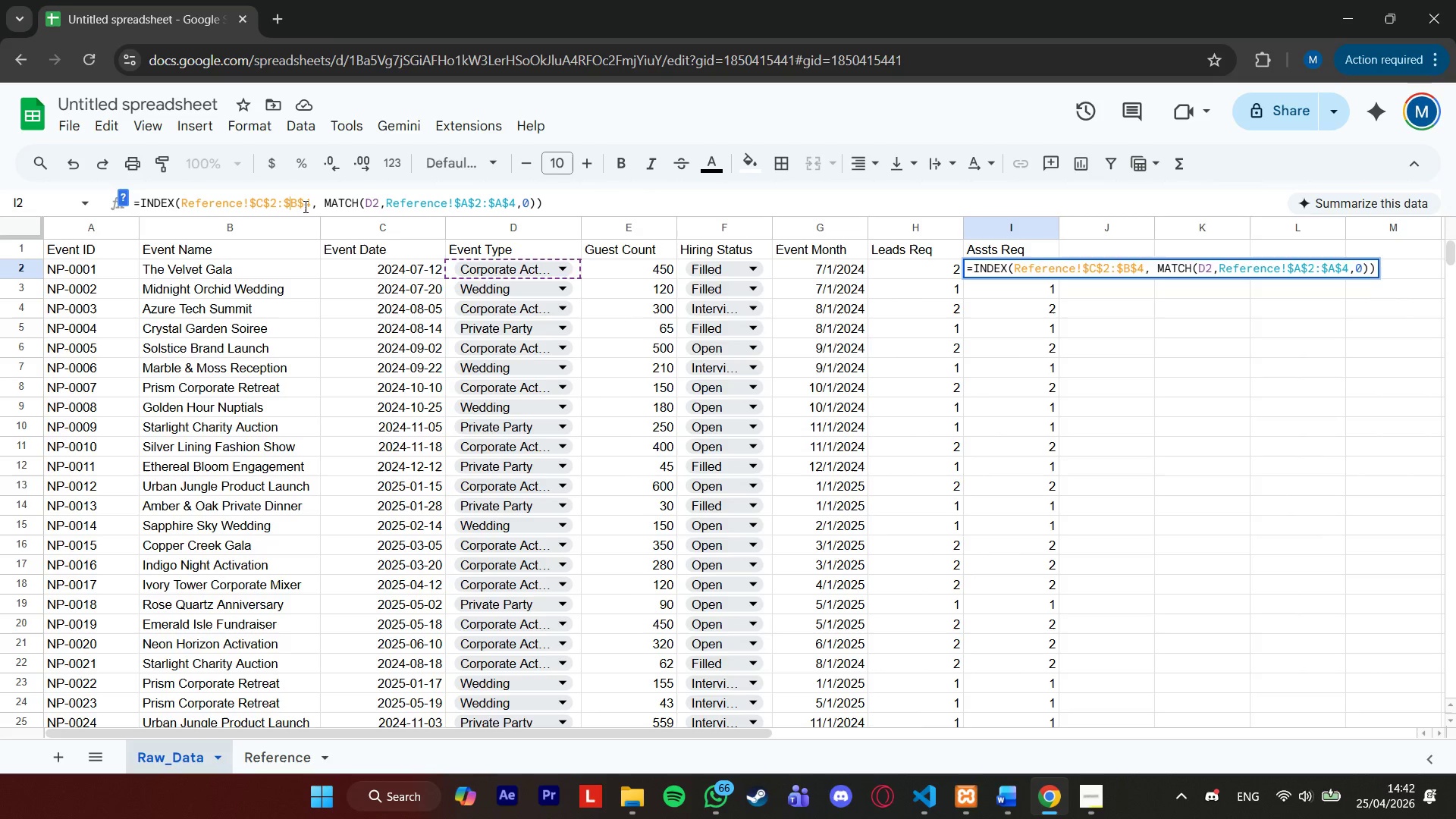 
key(ArrowRight)
 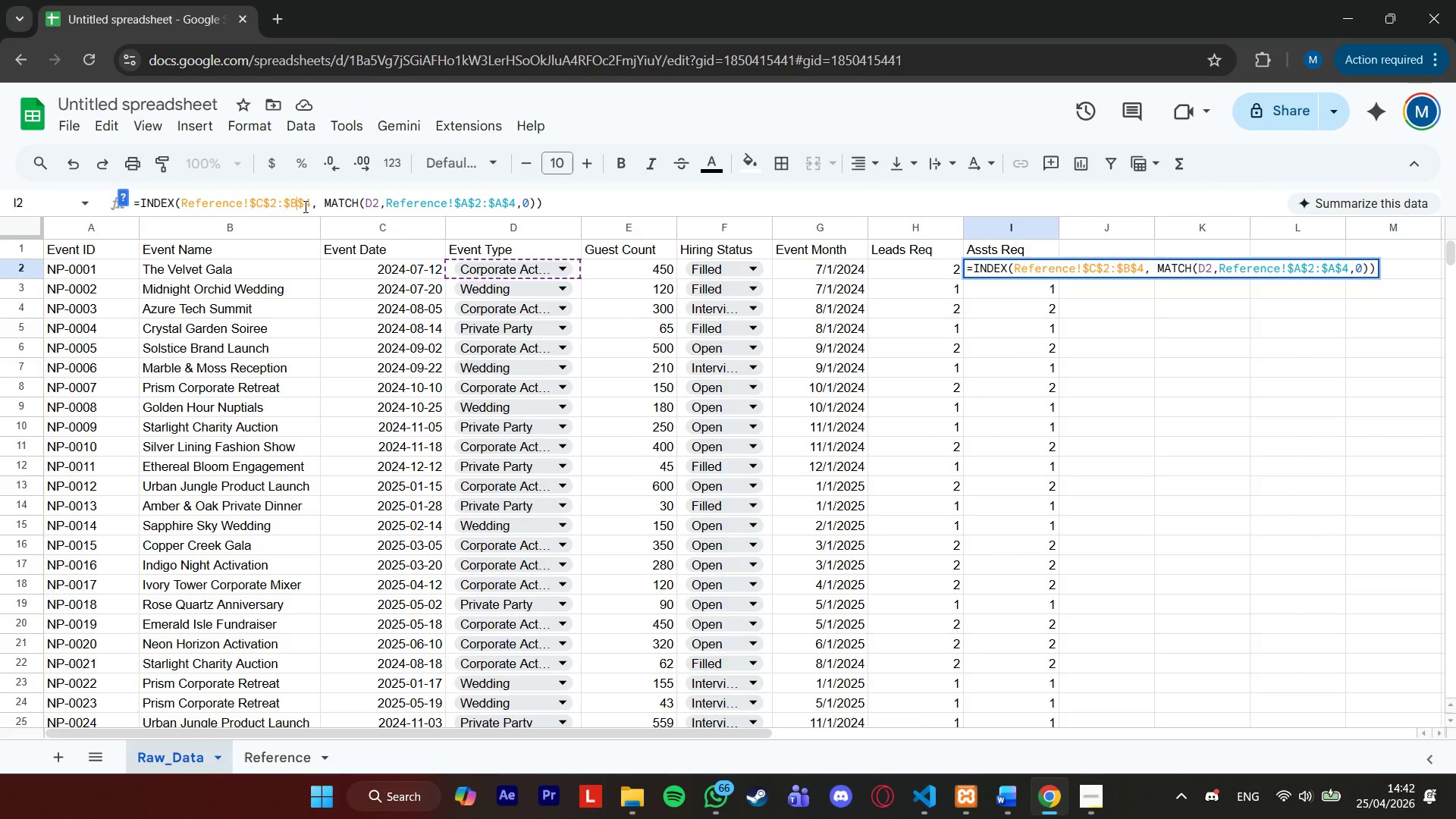 
key(ArrowRight)
 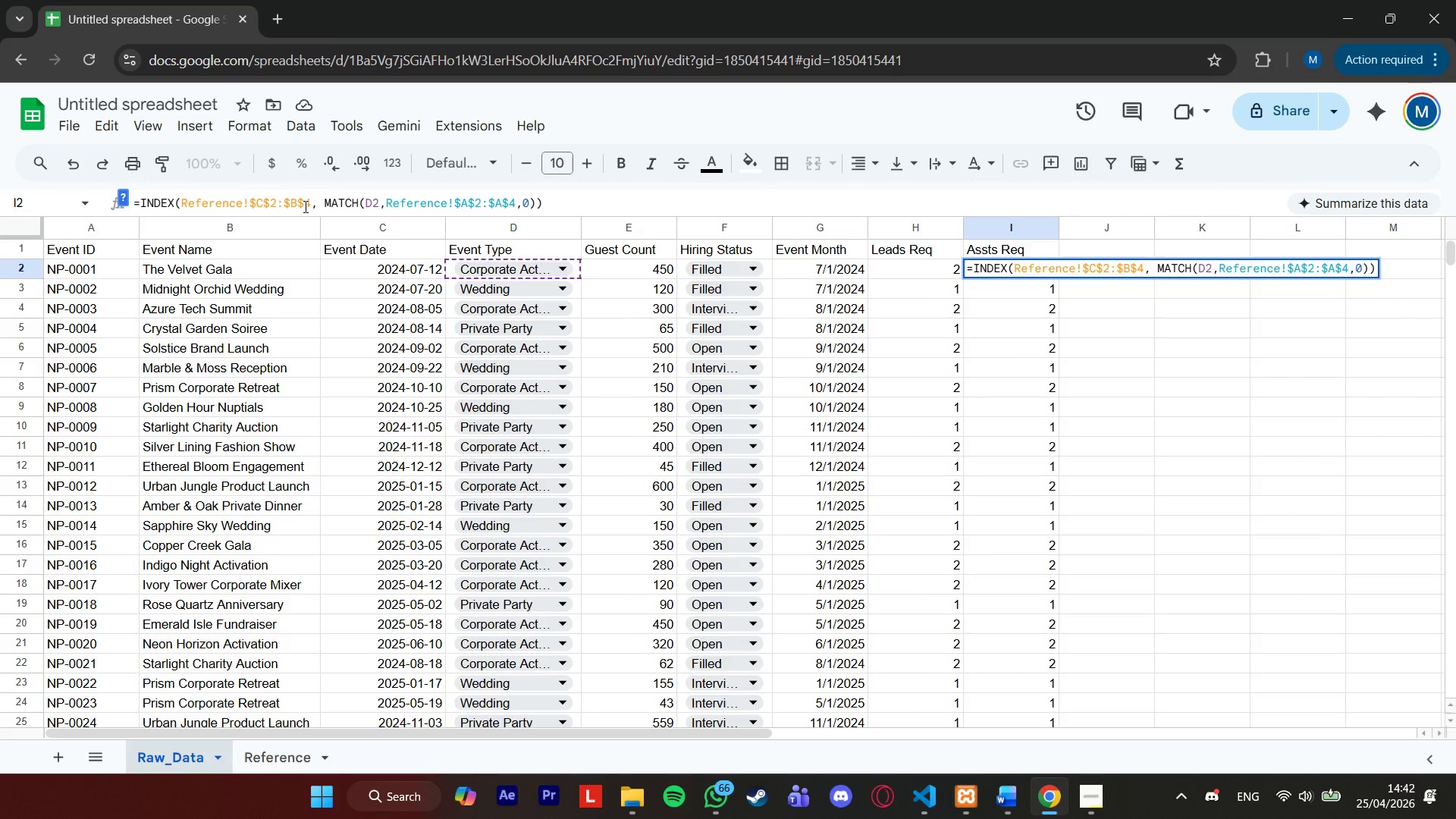 
key(Backspace)
 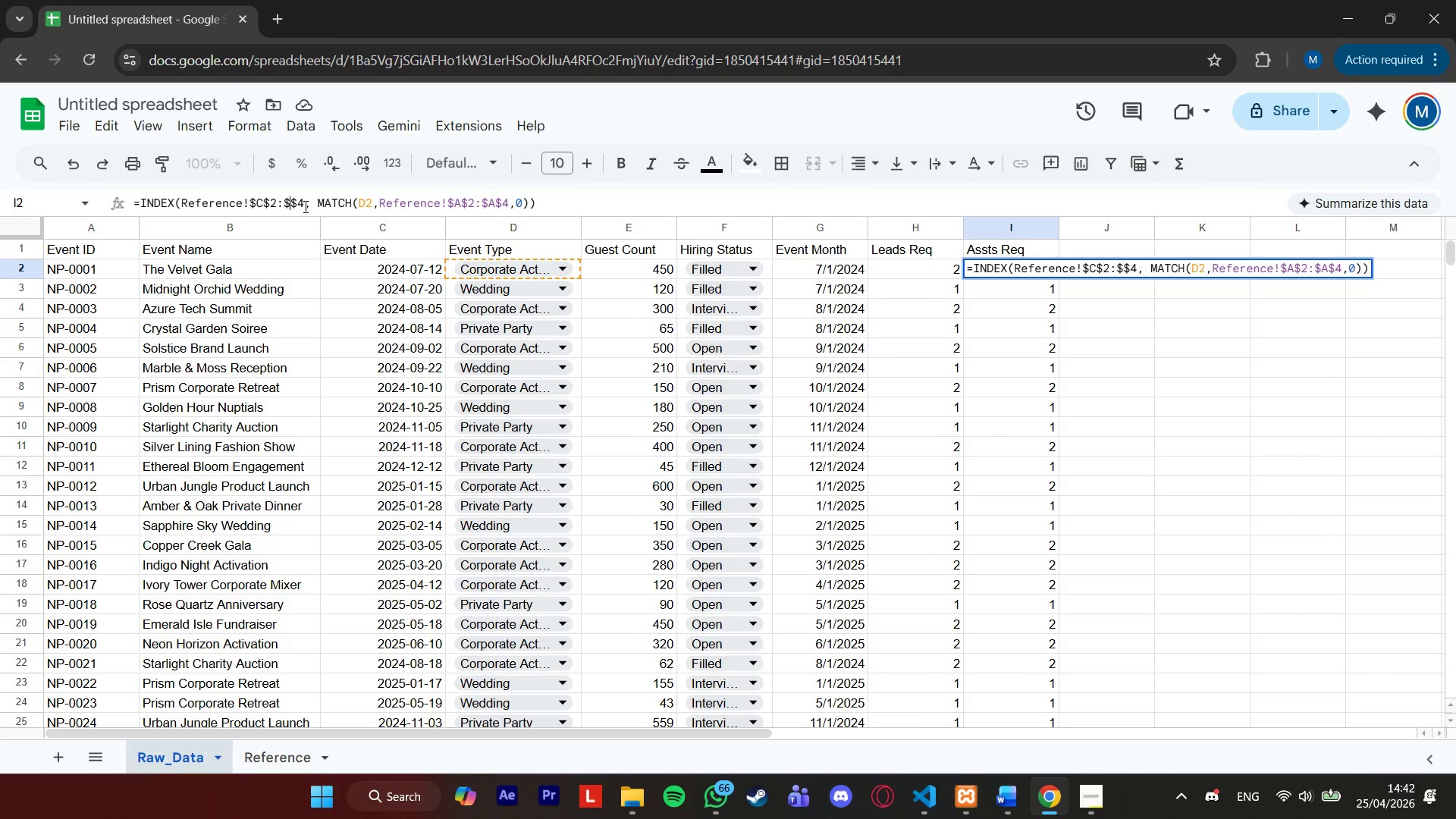 
key(Shift+ShiftRight)
 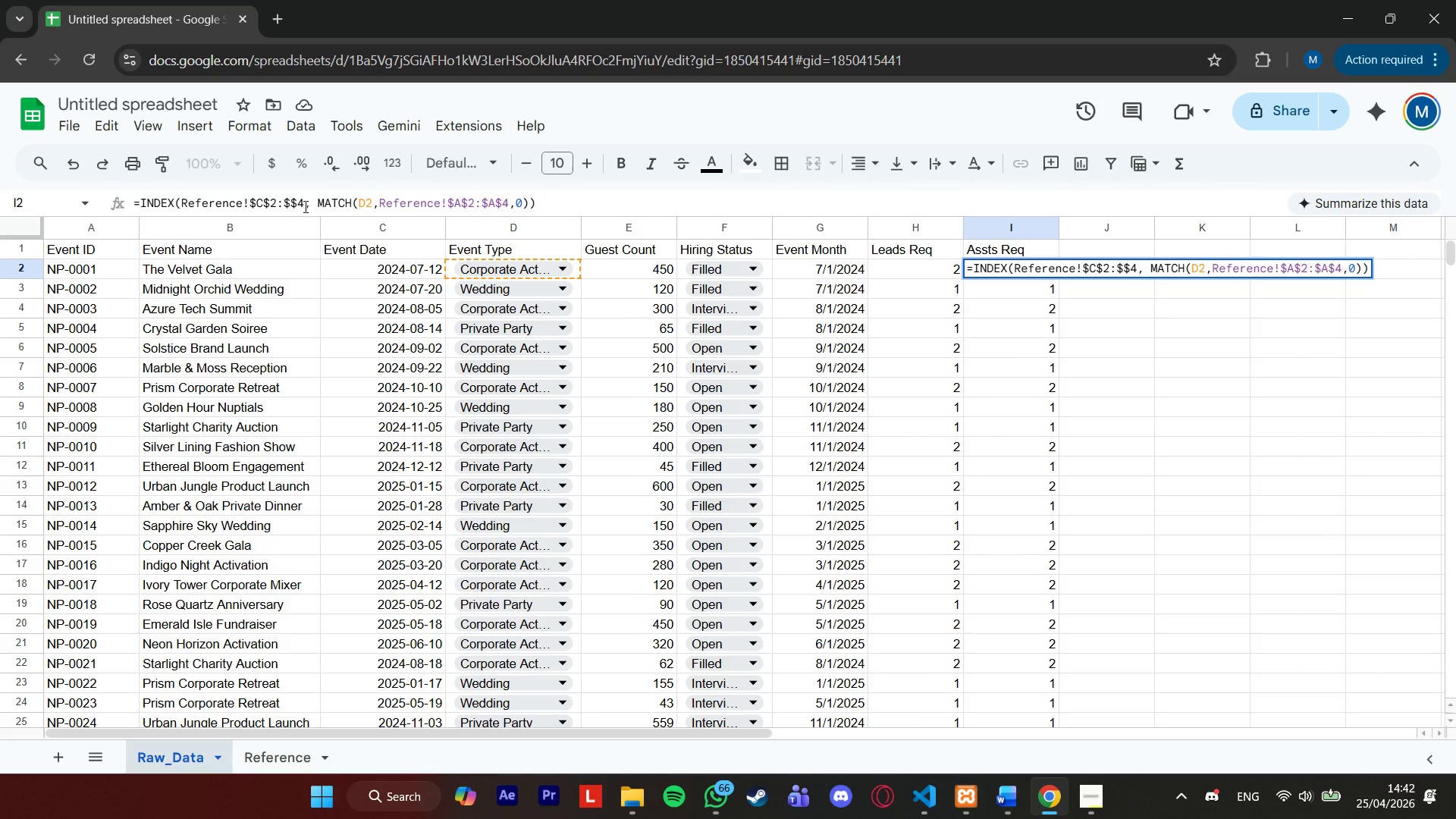 
key(Shift+C)
 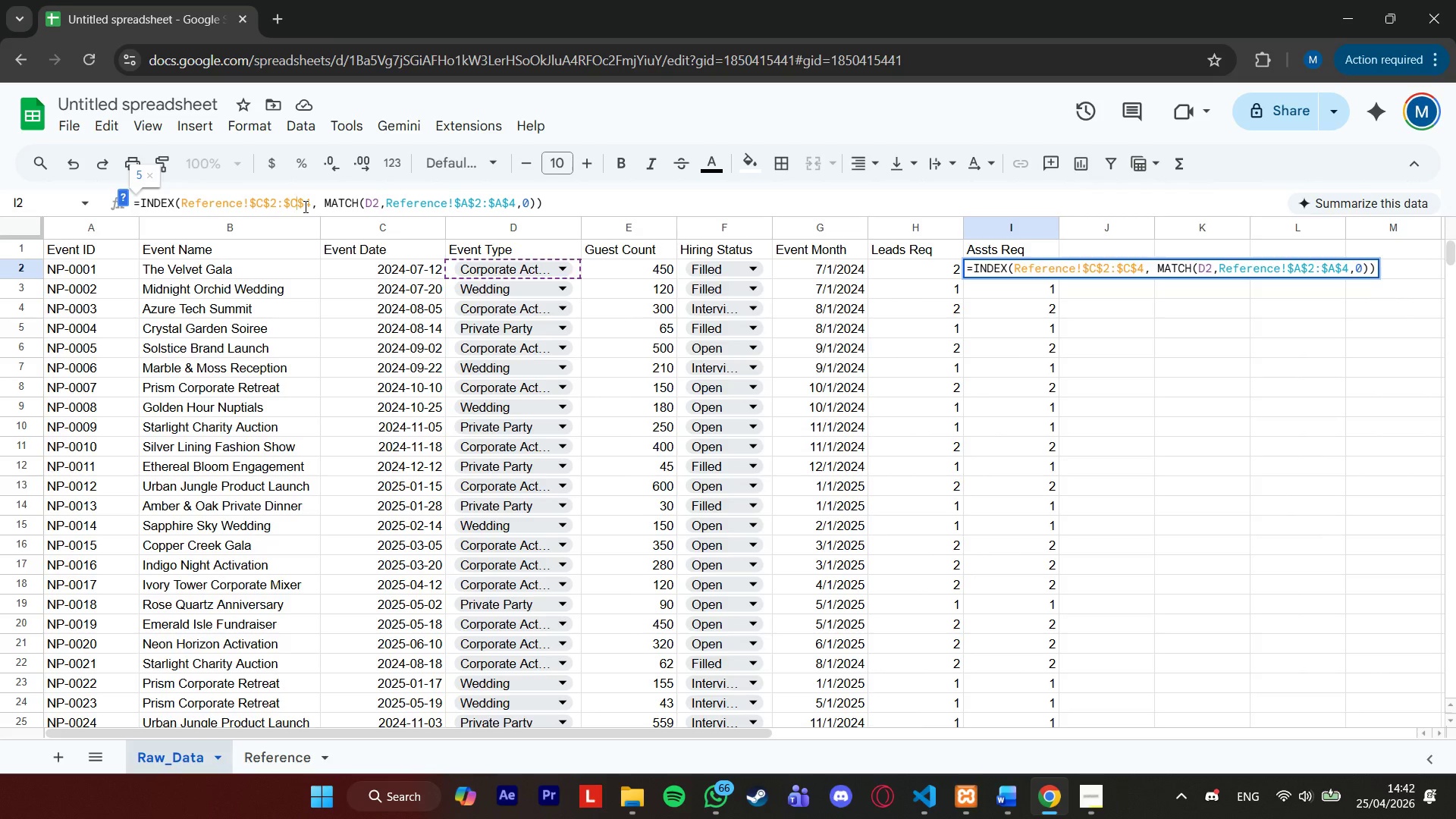 
key(ArrowRight)
 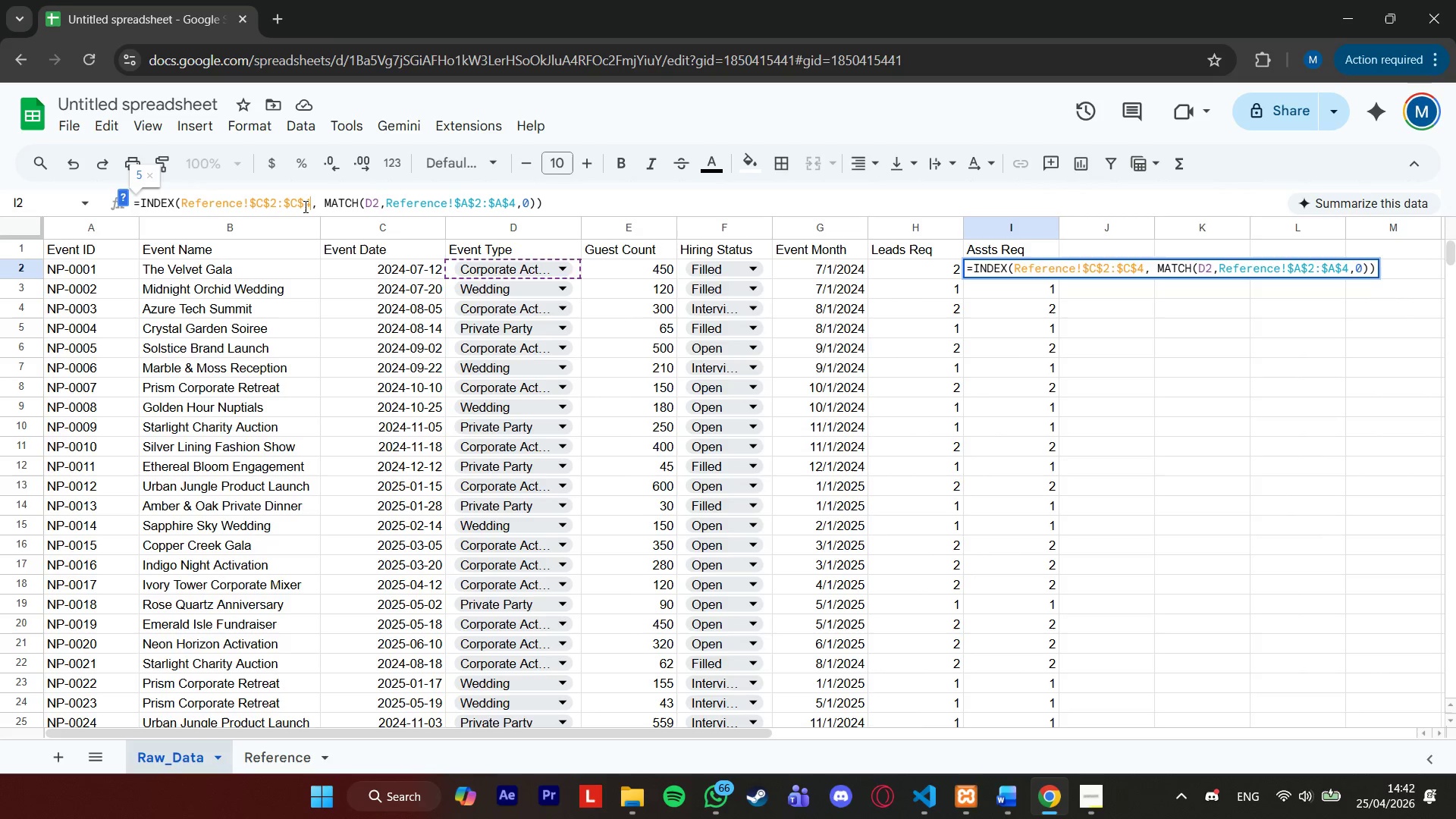 
key(ArrowRight)
 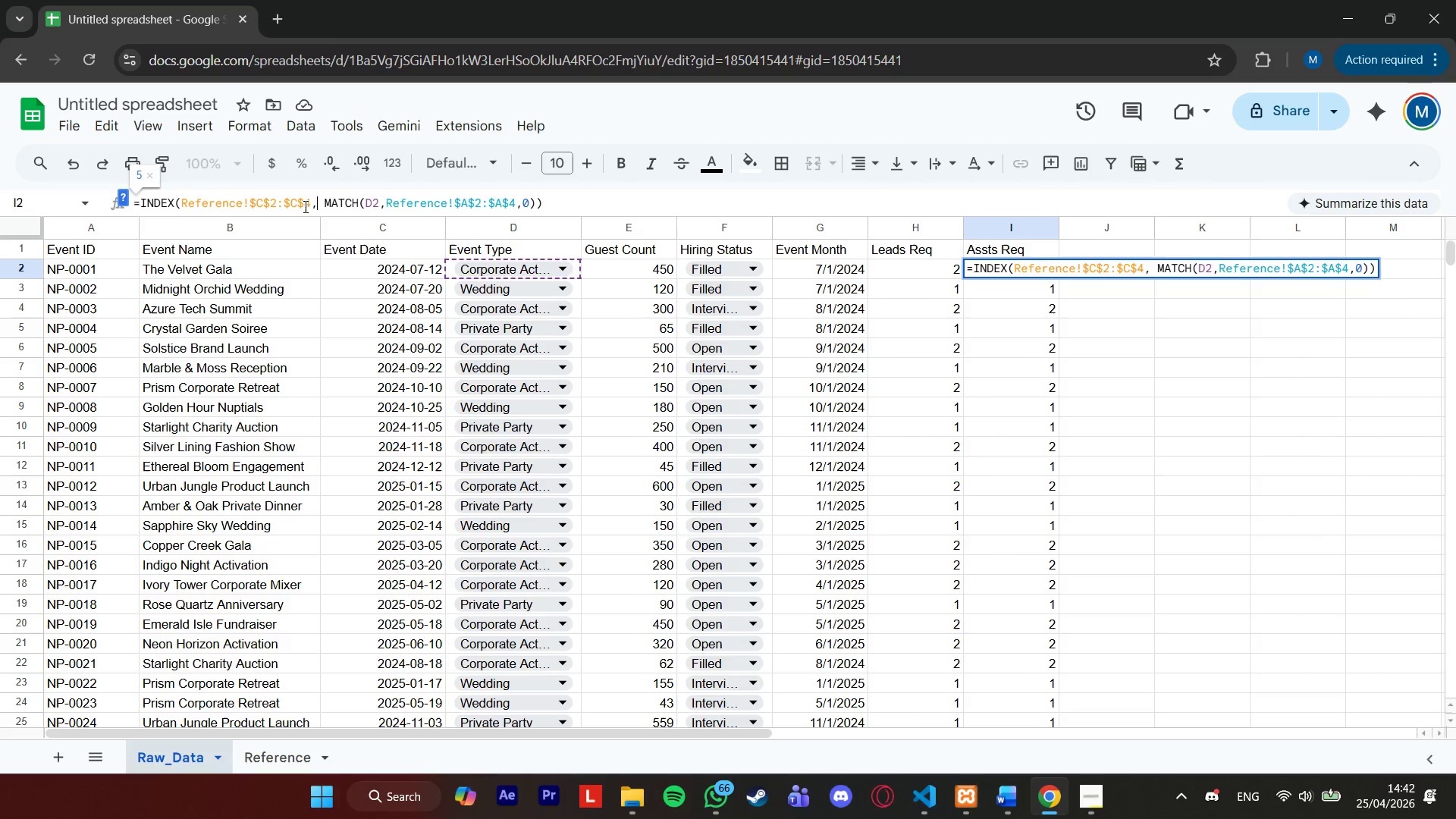 
key(ArrowRight)
 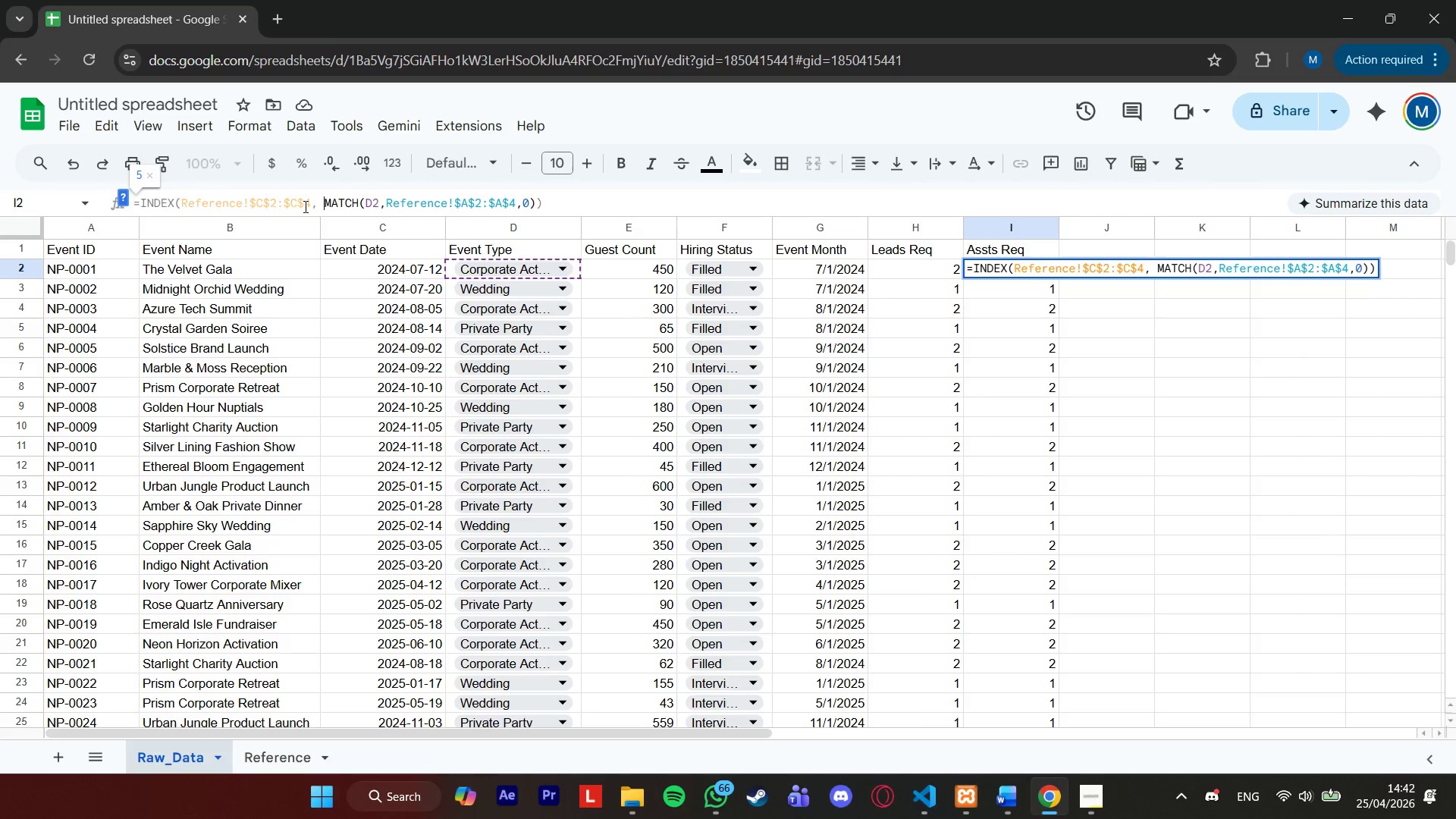 
key(ArrowRight)
 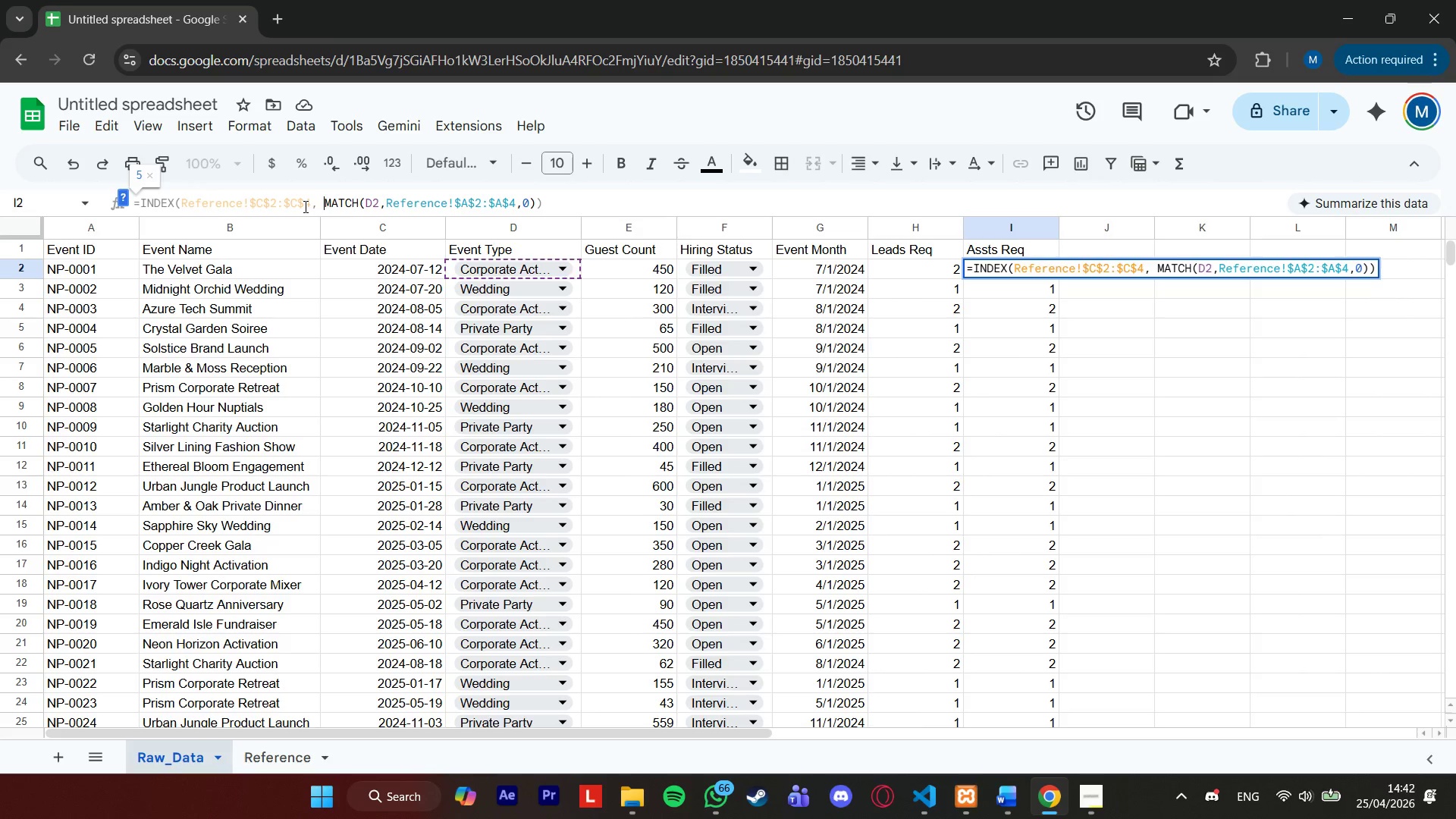 
hold_key(key=ArrowRight, duration=0.77)
 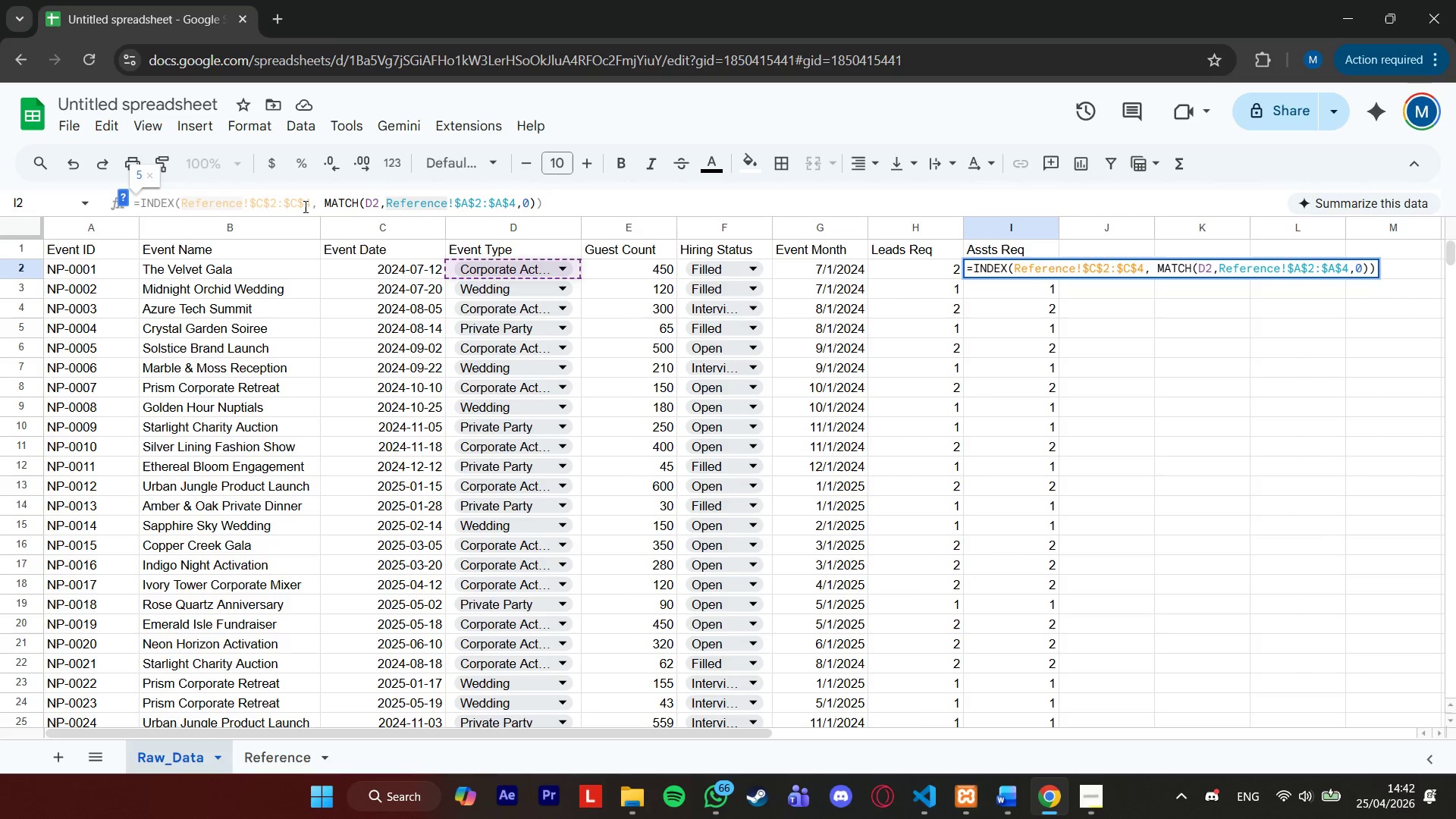 
hold_key(key=ArrowRight, duration=0.61)
 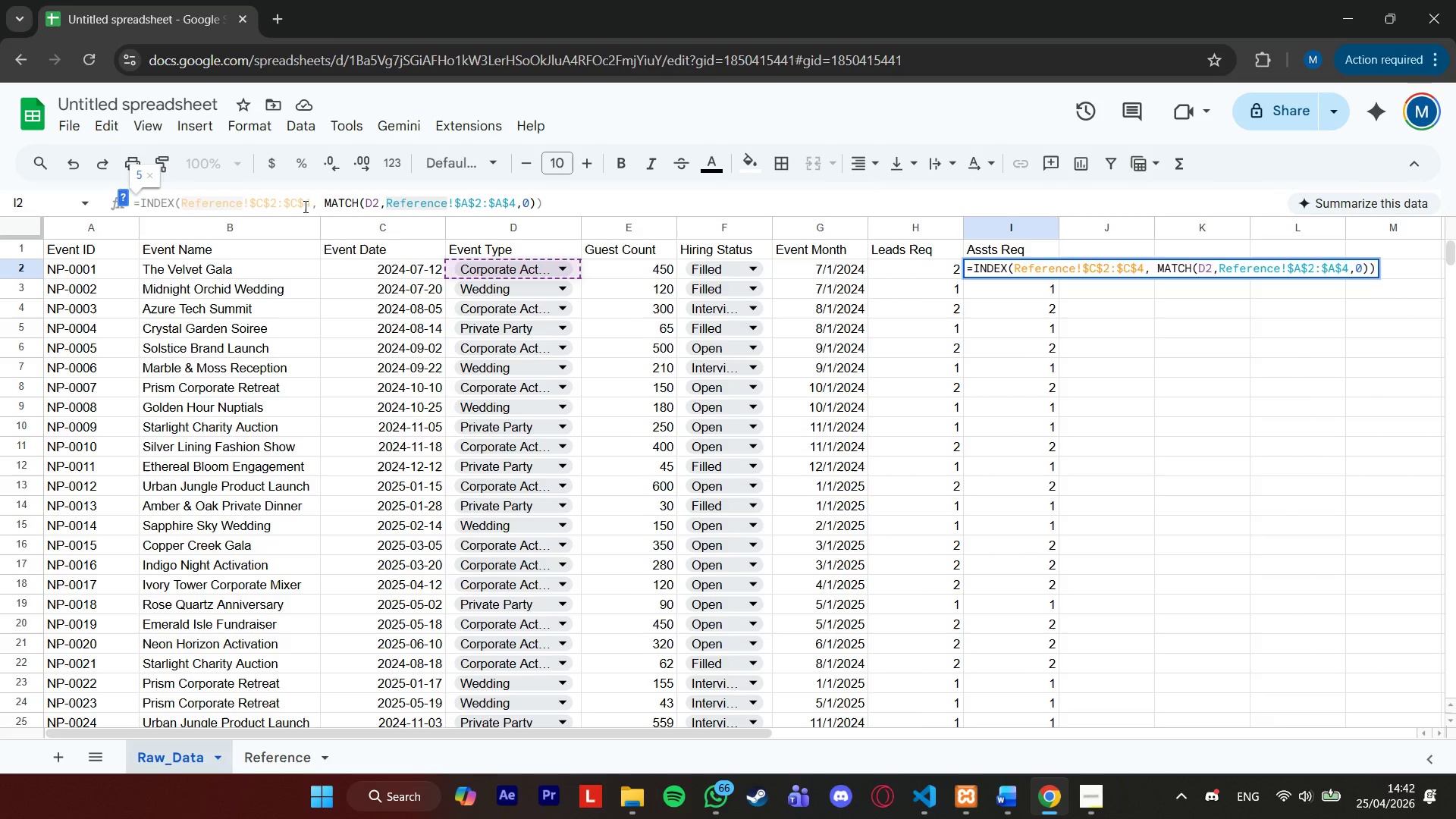 
key(ArrowRight)
 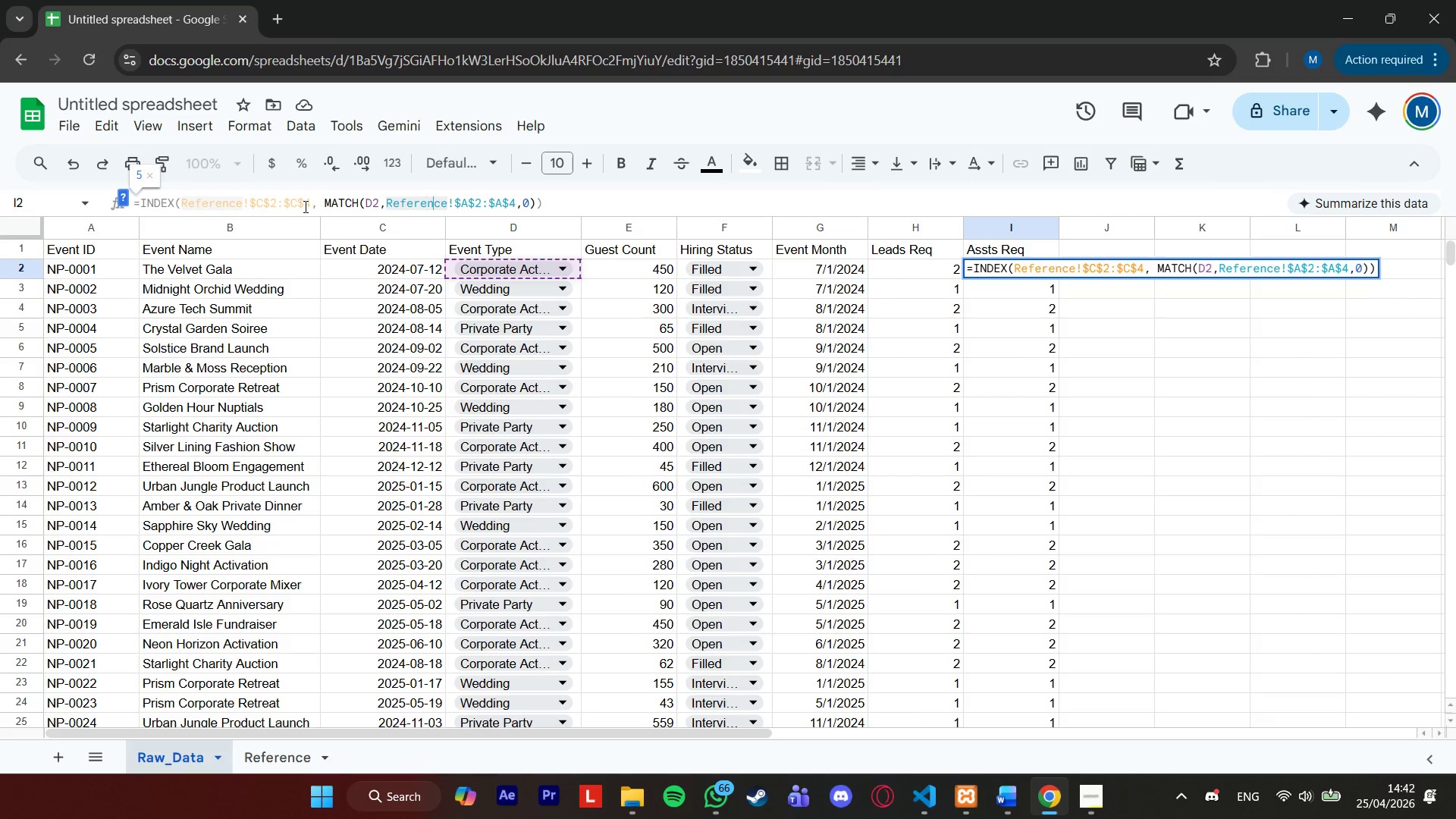 
key(ArrowRight)
 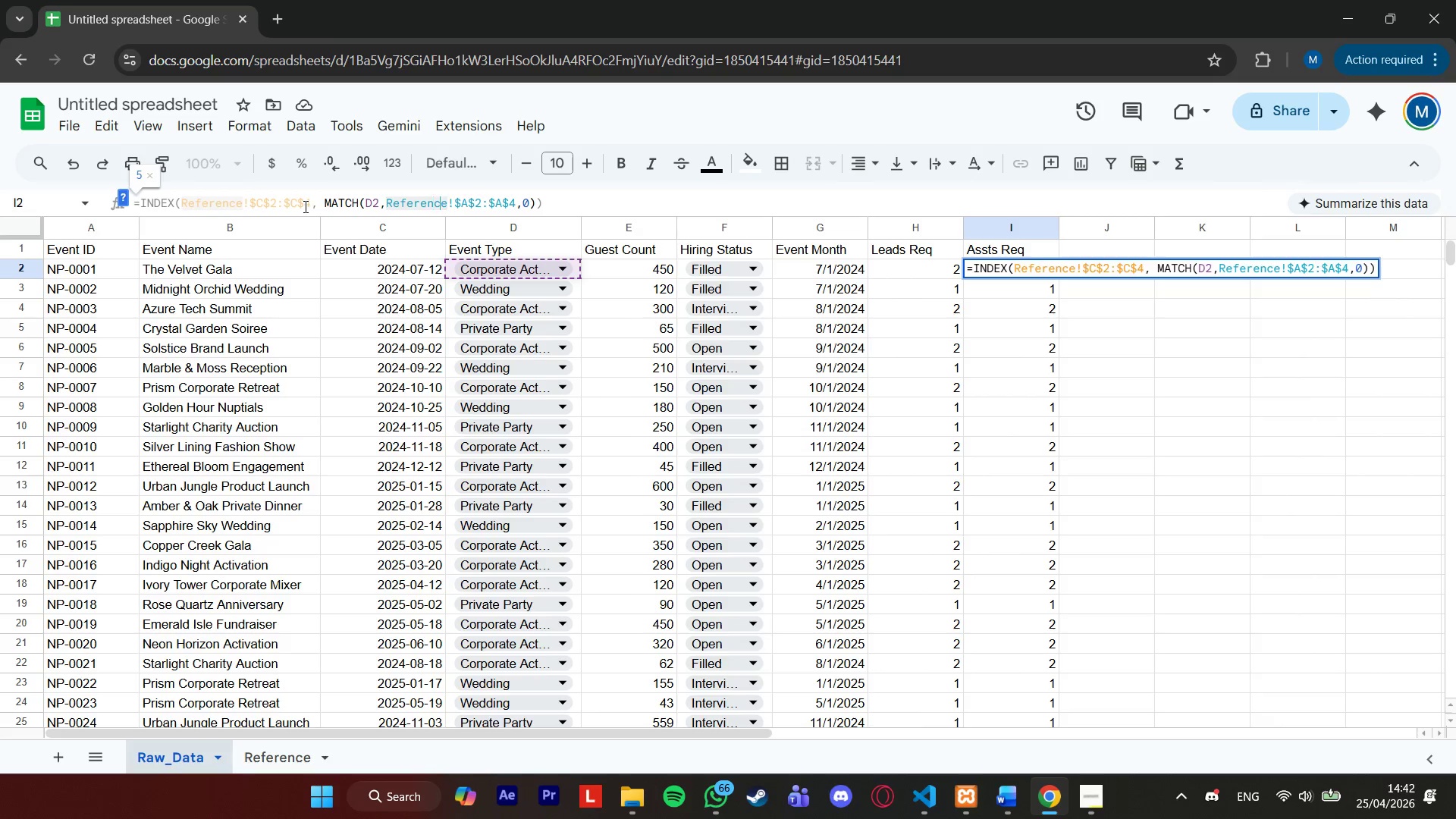 
key(ArrowRight)
 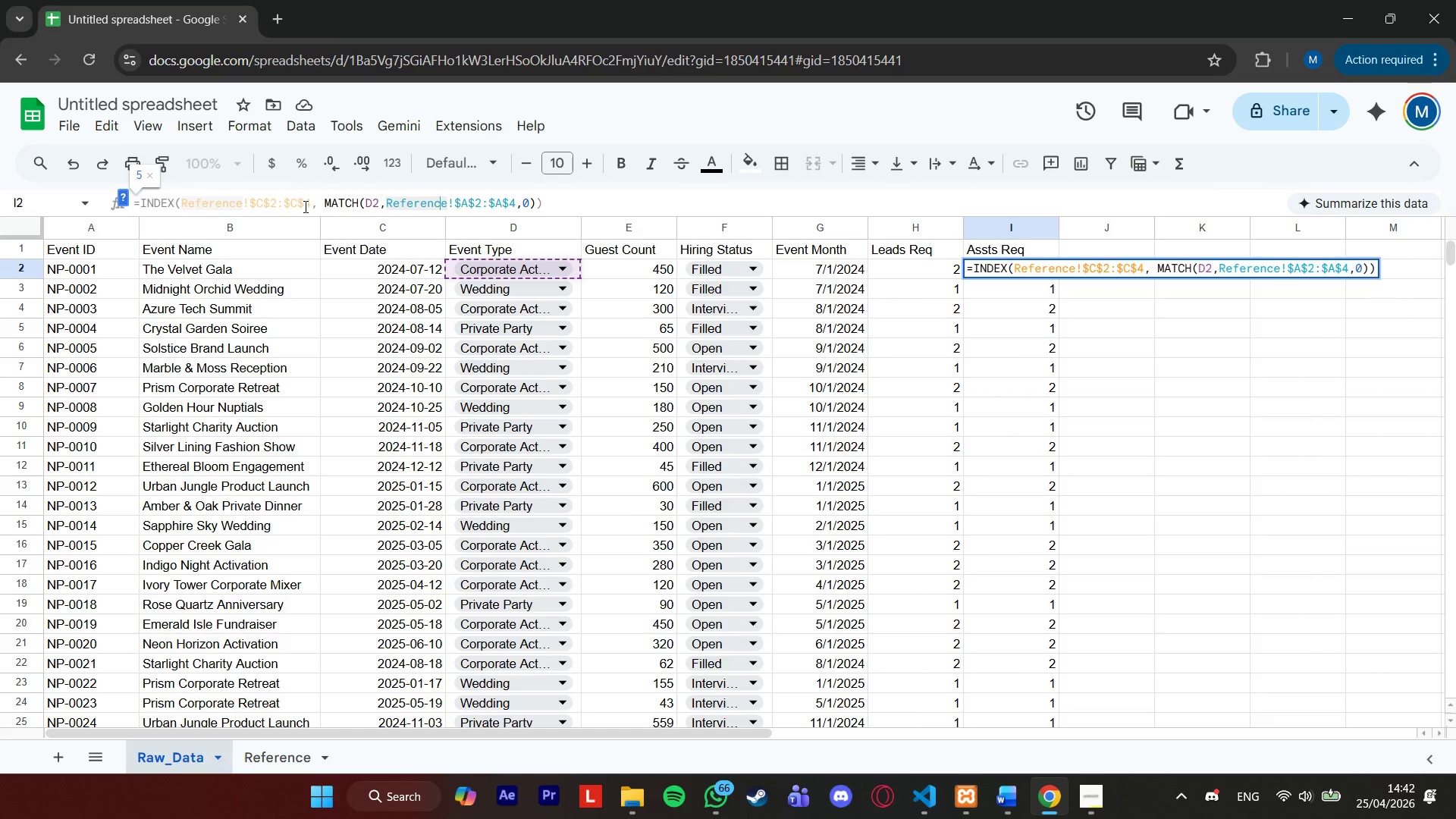 
key(ArrowRight)
 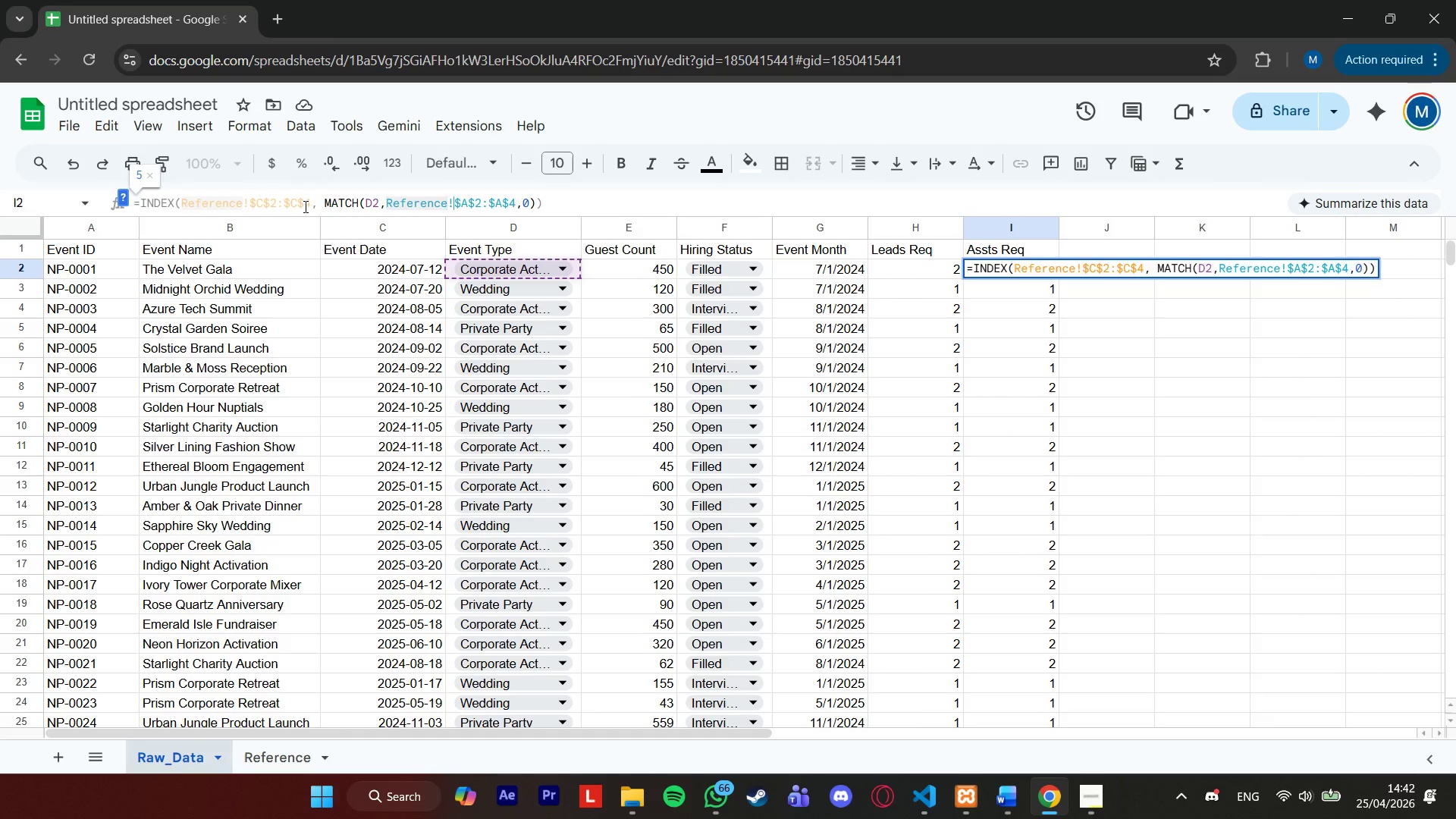 
hold_key(key=ArrowRight, duration=0.98)
 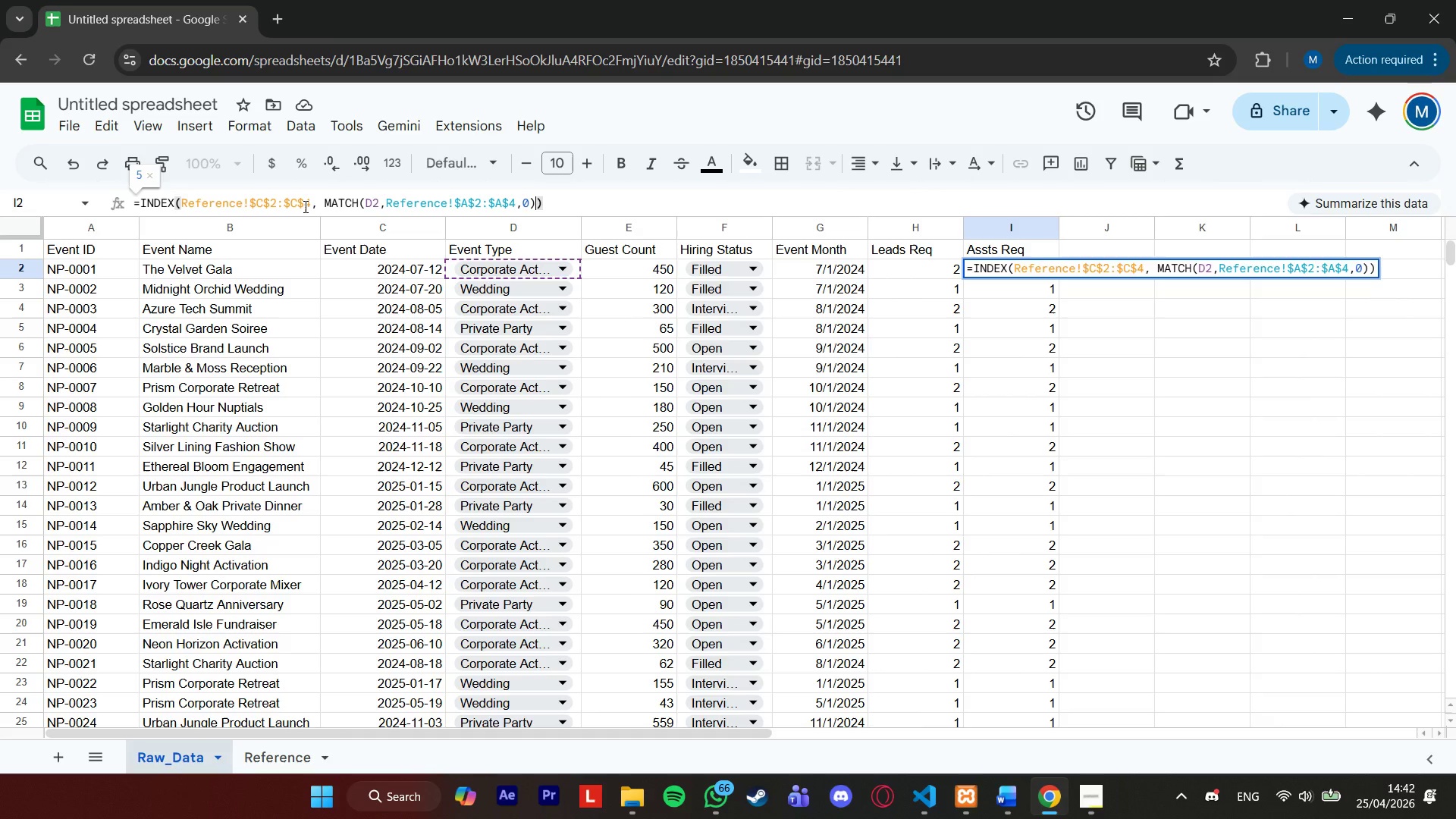 
hold_key(key=ArrowLeft, duration=1.5)
 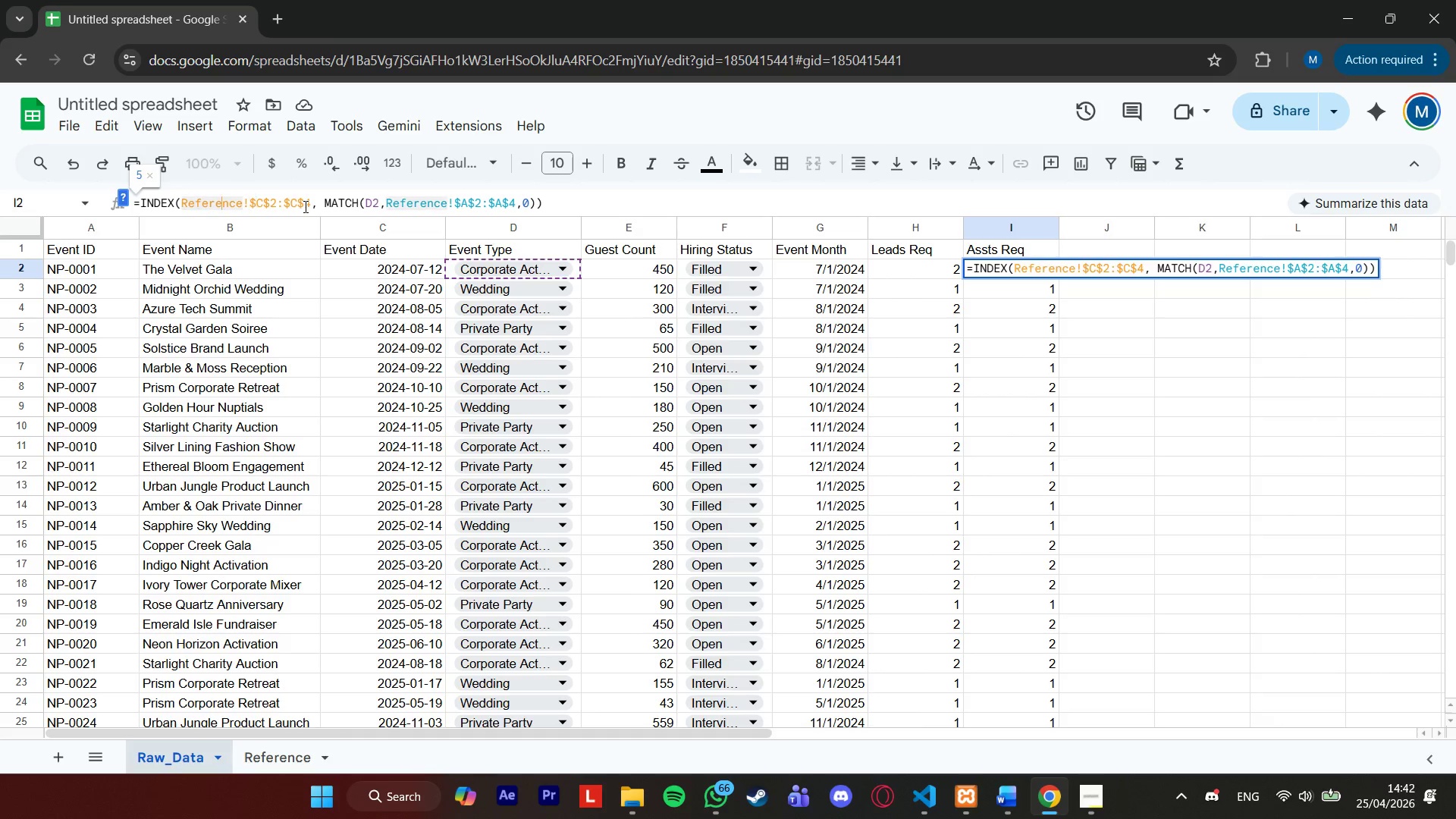 
hold_key(key=ArrowLeft, duration=0.91)
 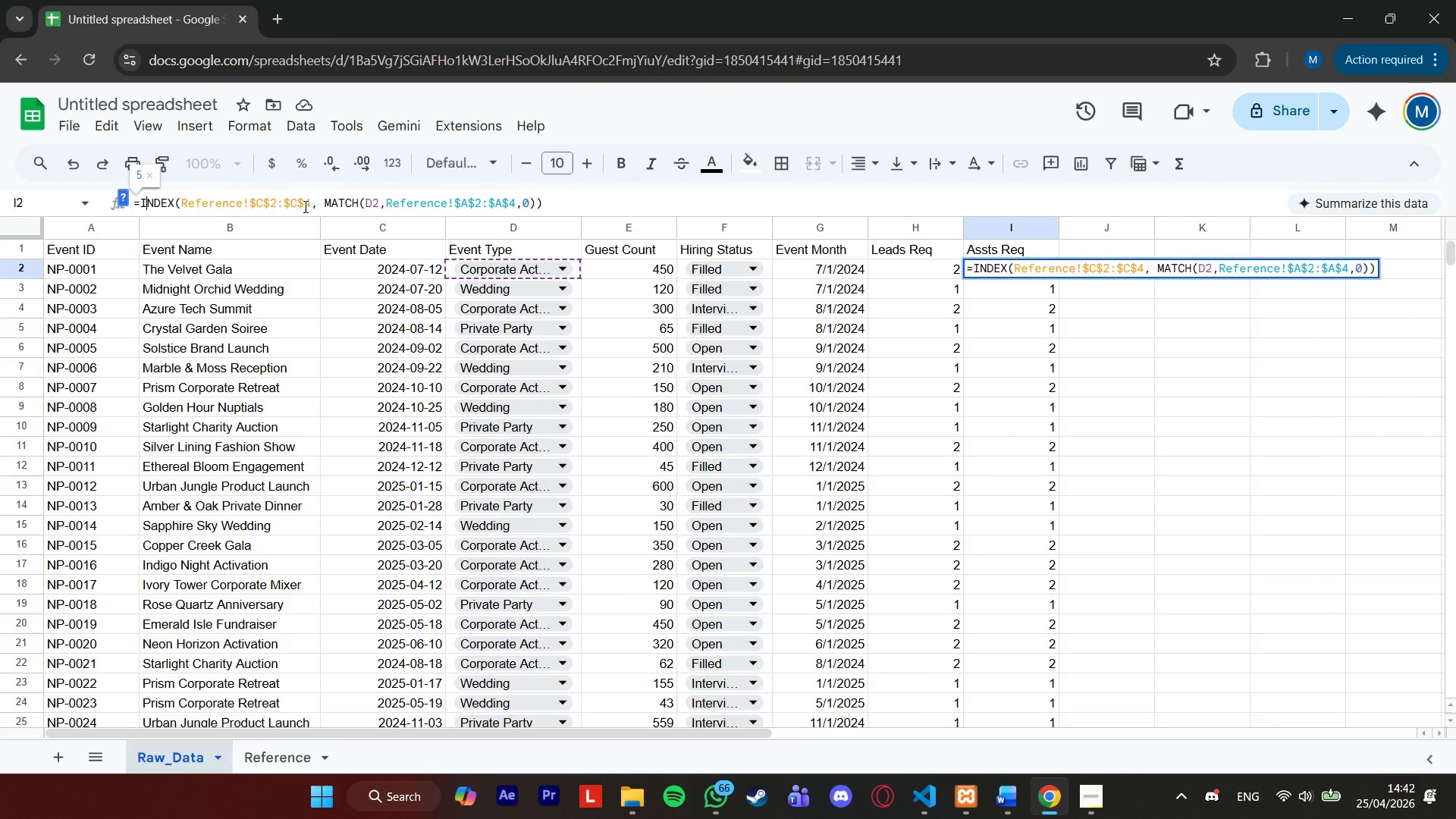 
key(ArrowRight)
 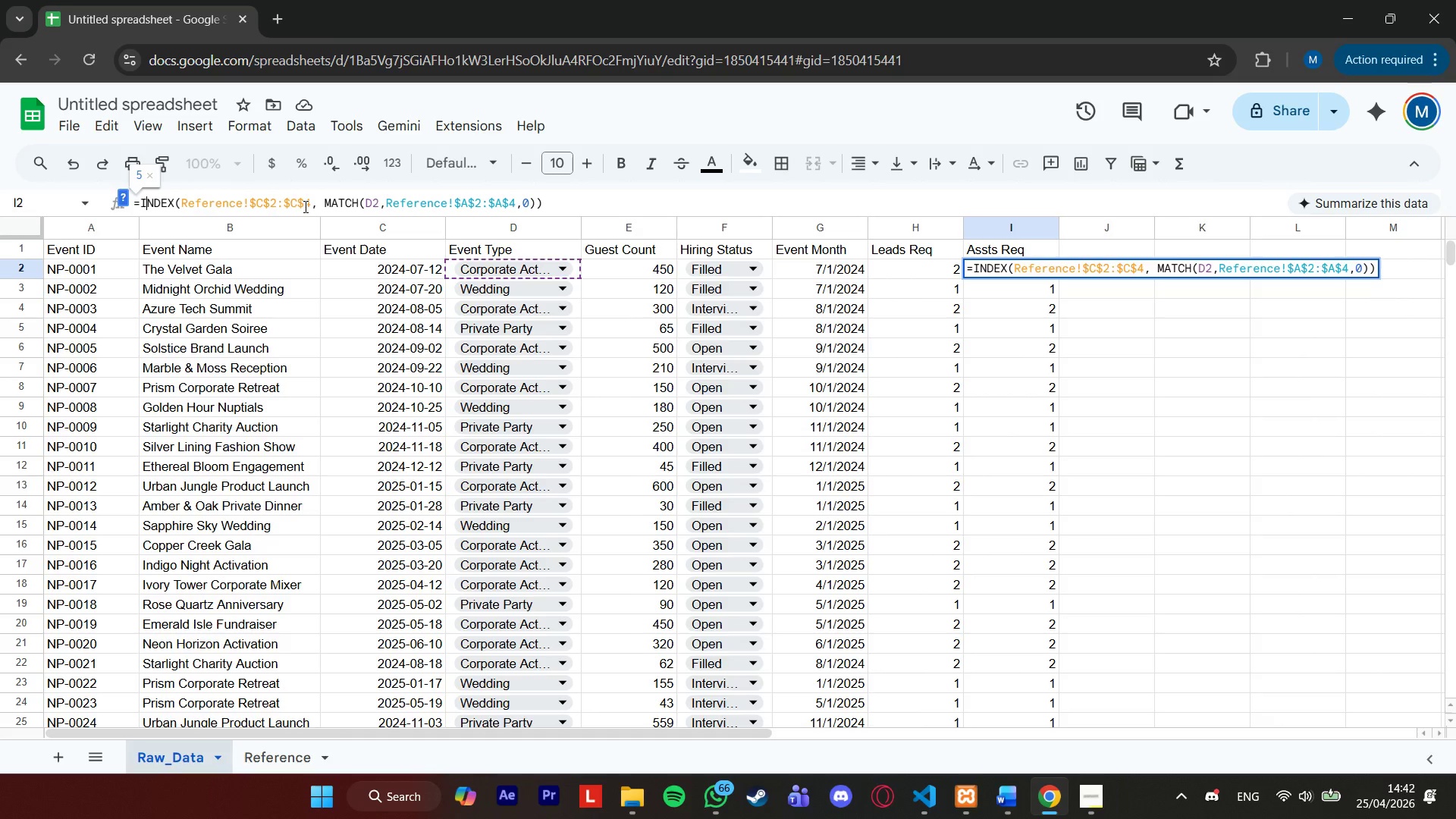 
key(ArrowLeft)
 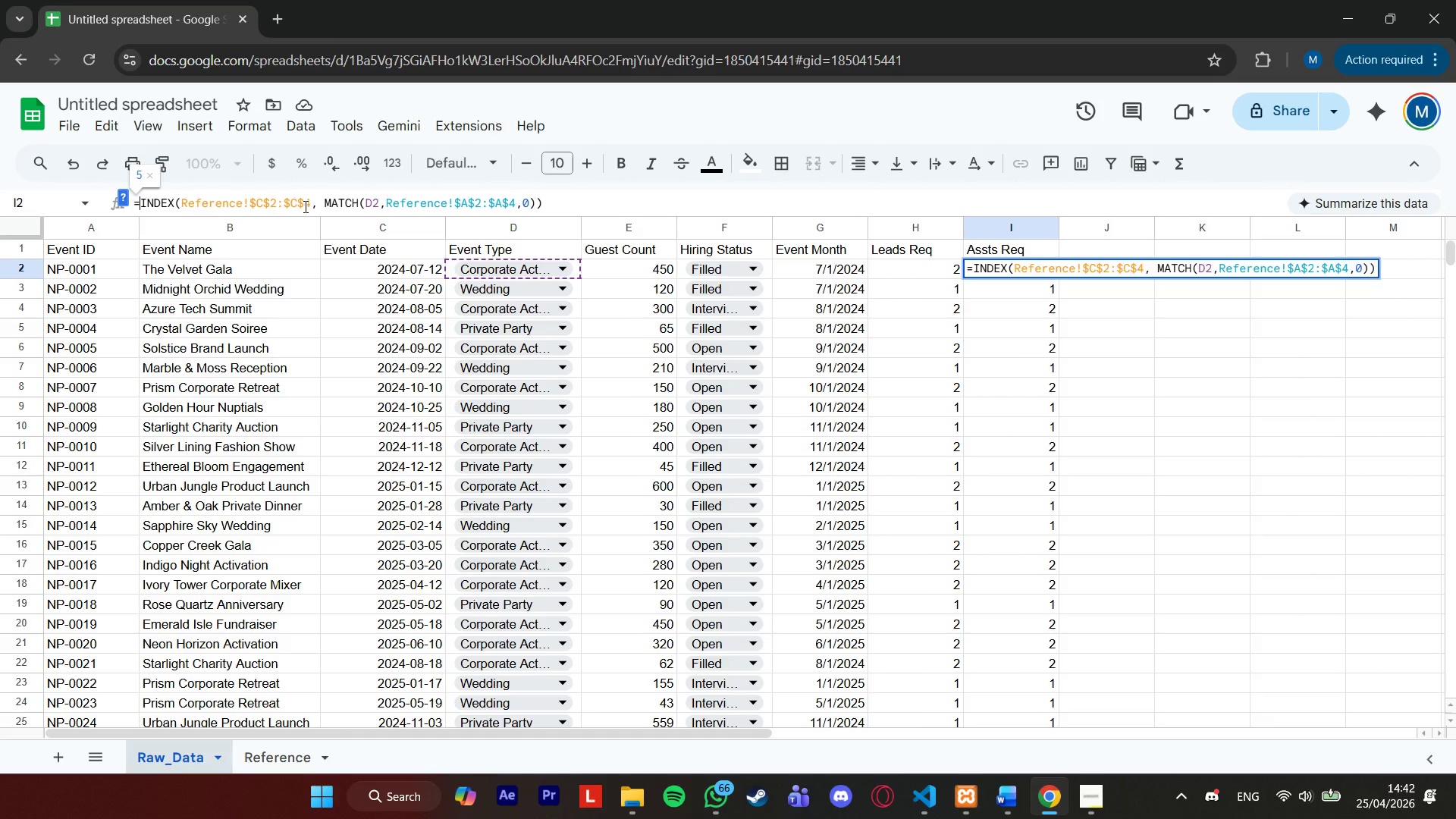 
type(IFERROR()
 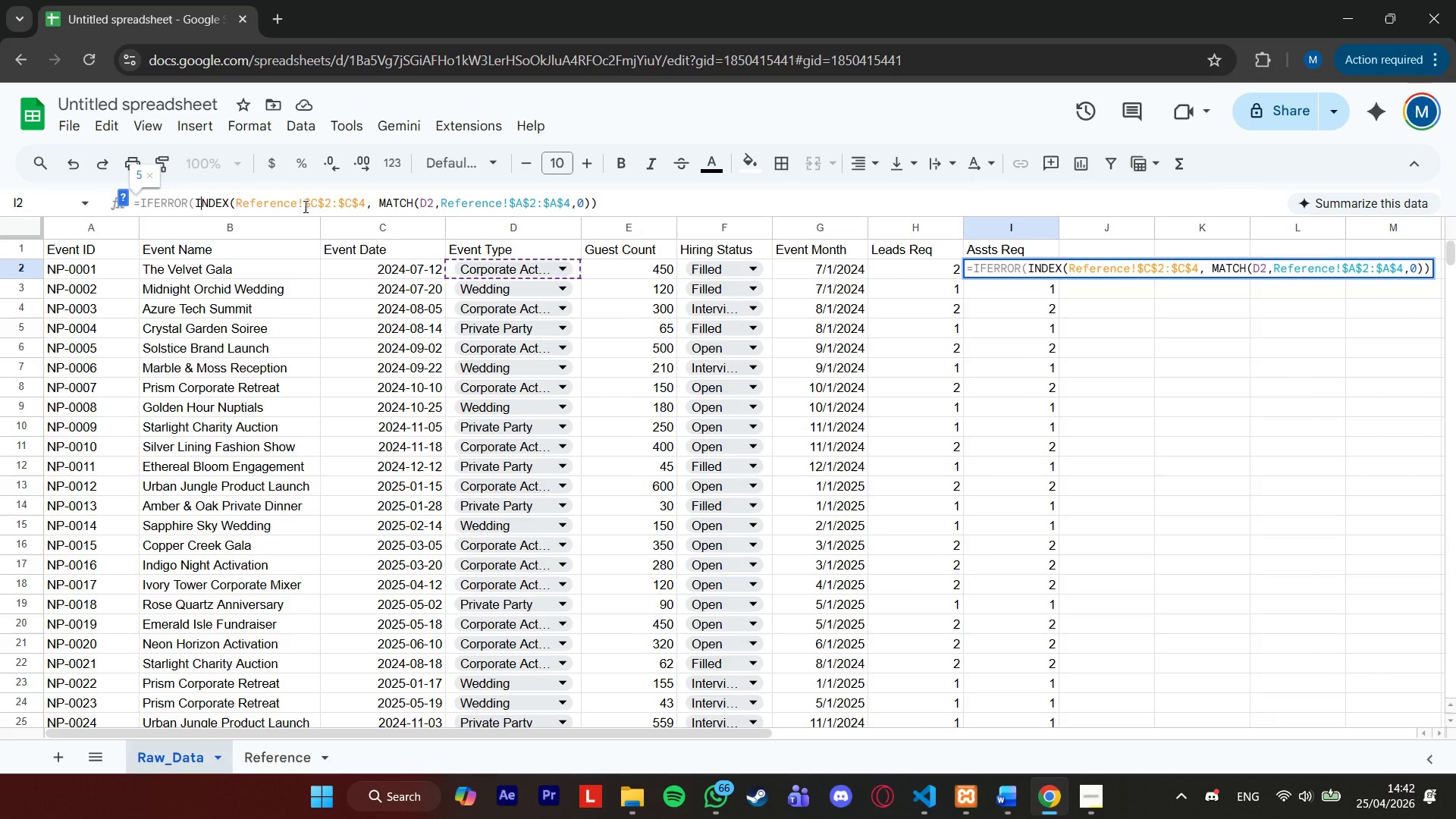 
 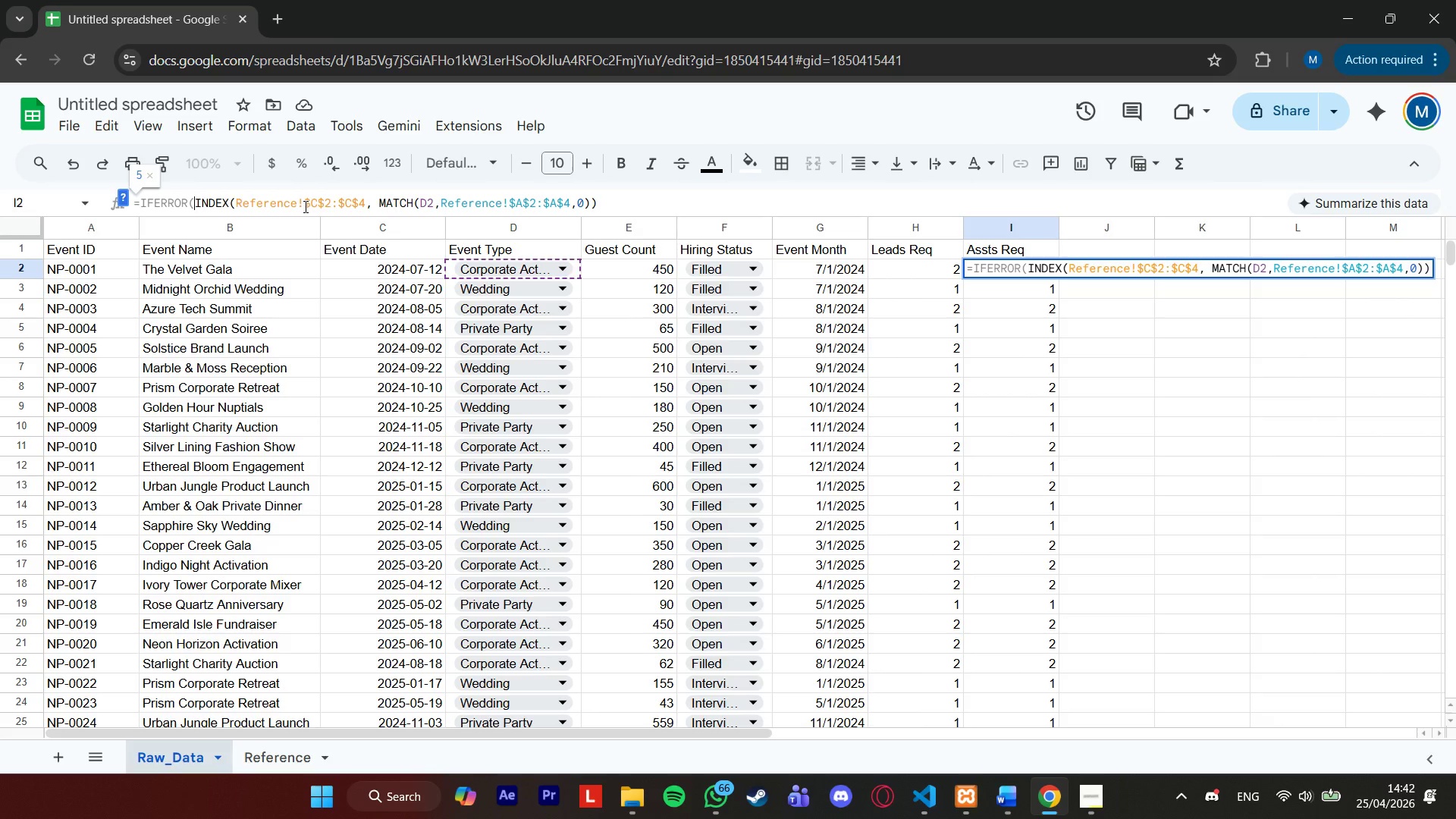 
hold_key(key=ArrowRight, duration=1.5)
 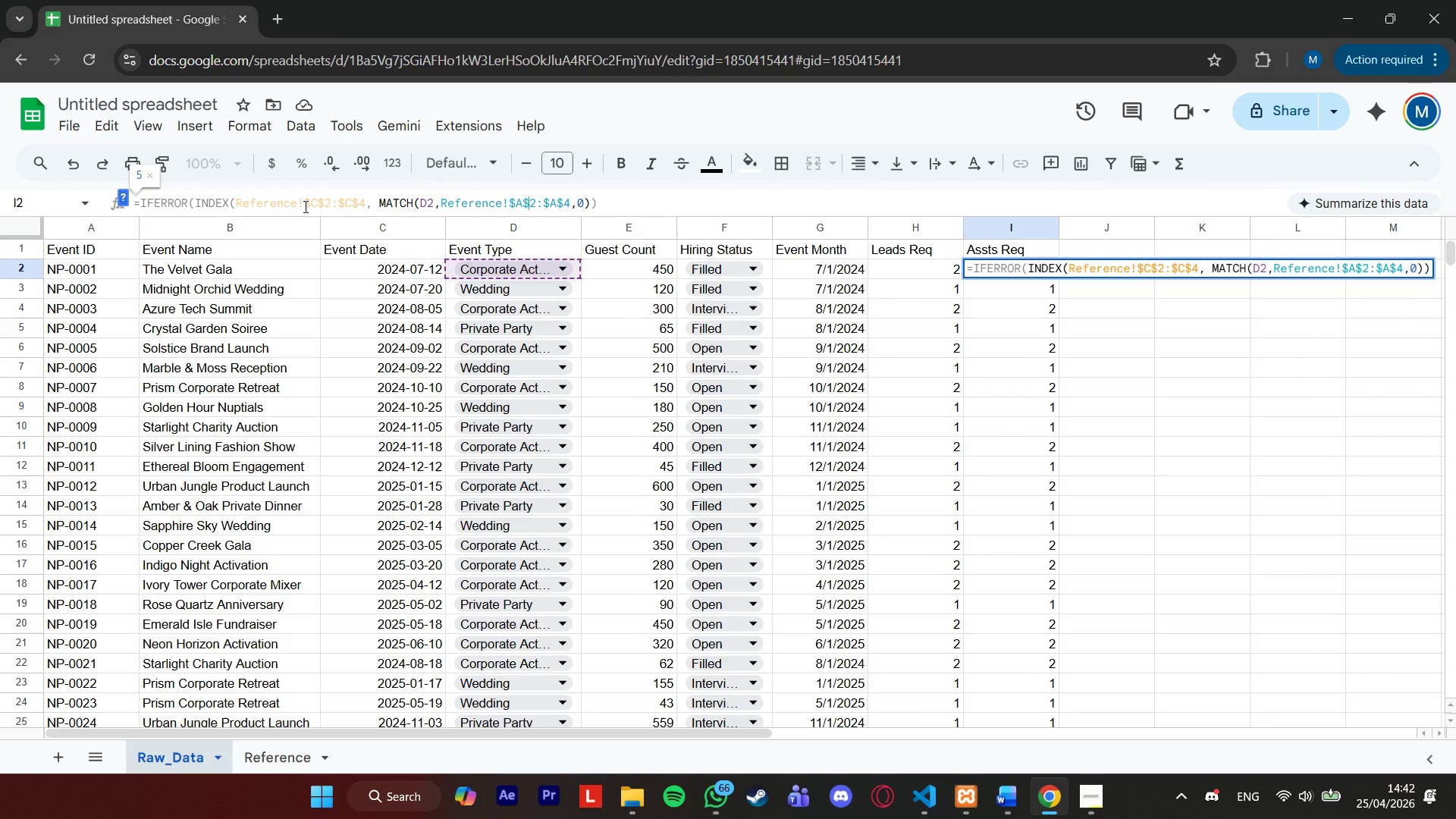 
hold_key(key=ArrowRight, duration=1.06)
 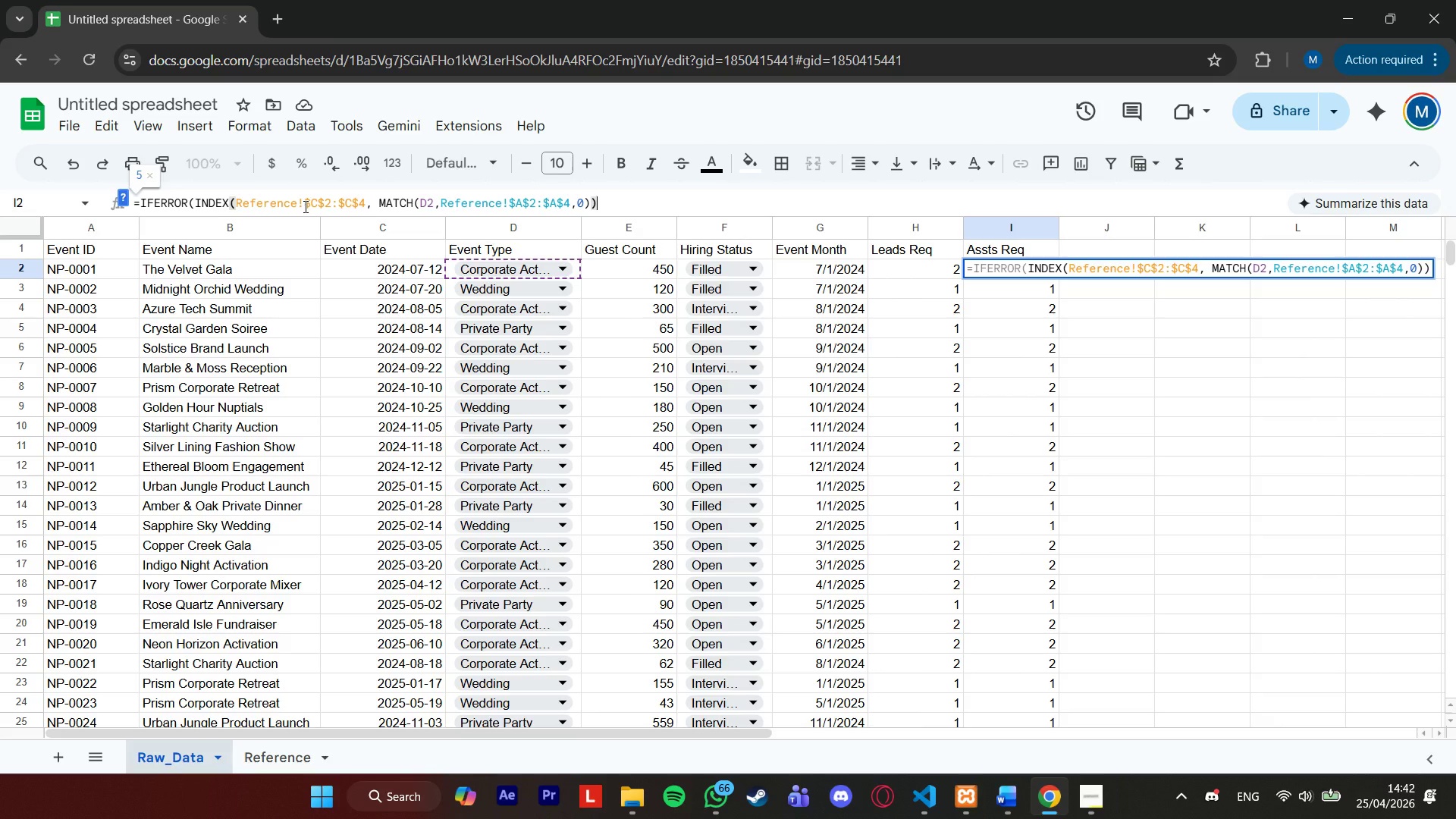 
type(,"Not Found"))
 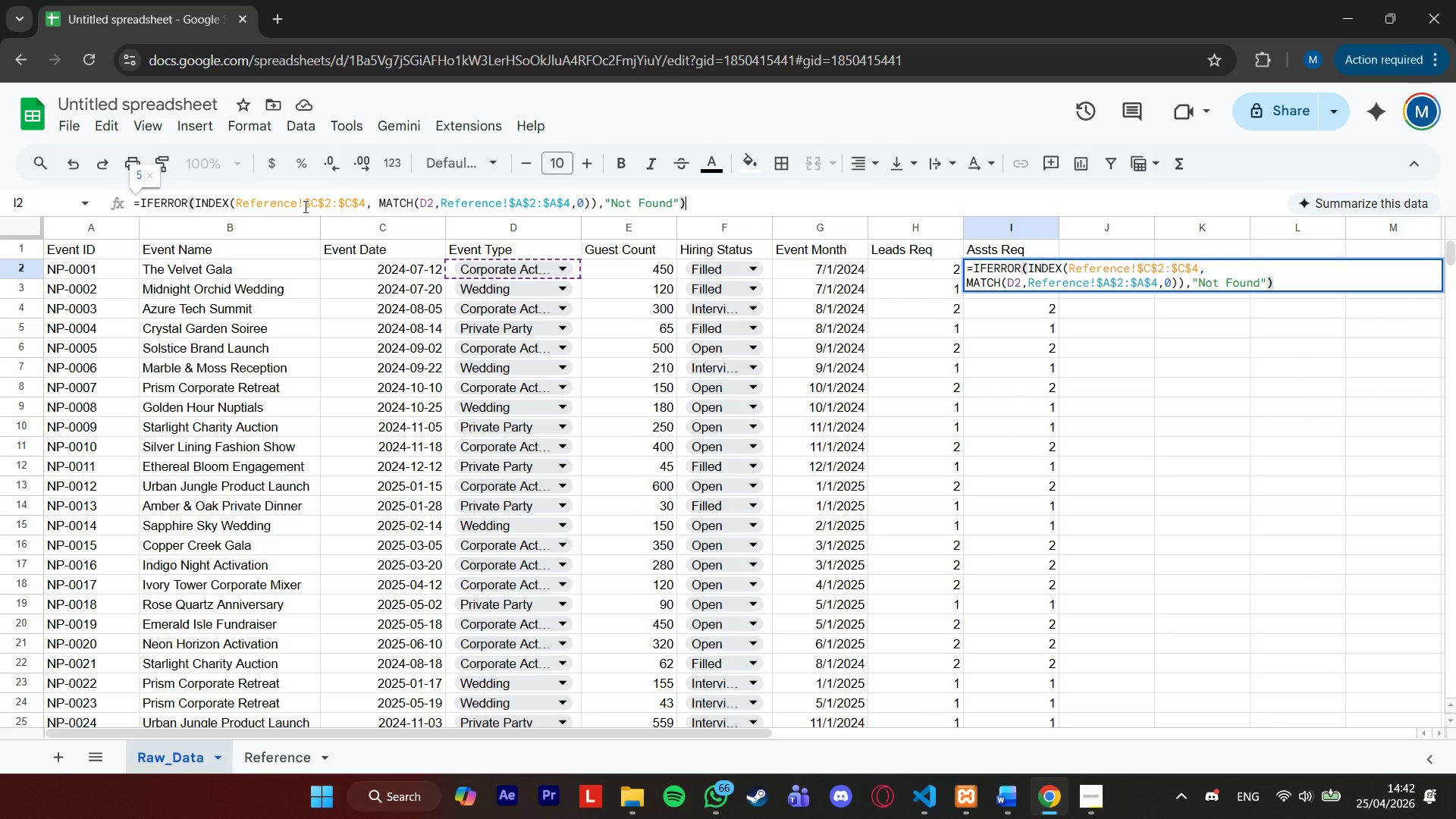 
key(Enter)
 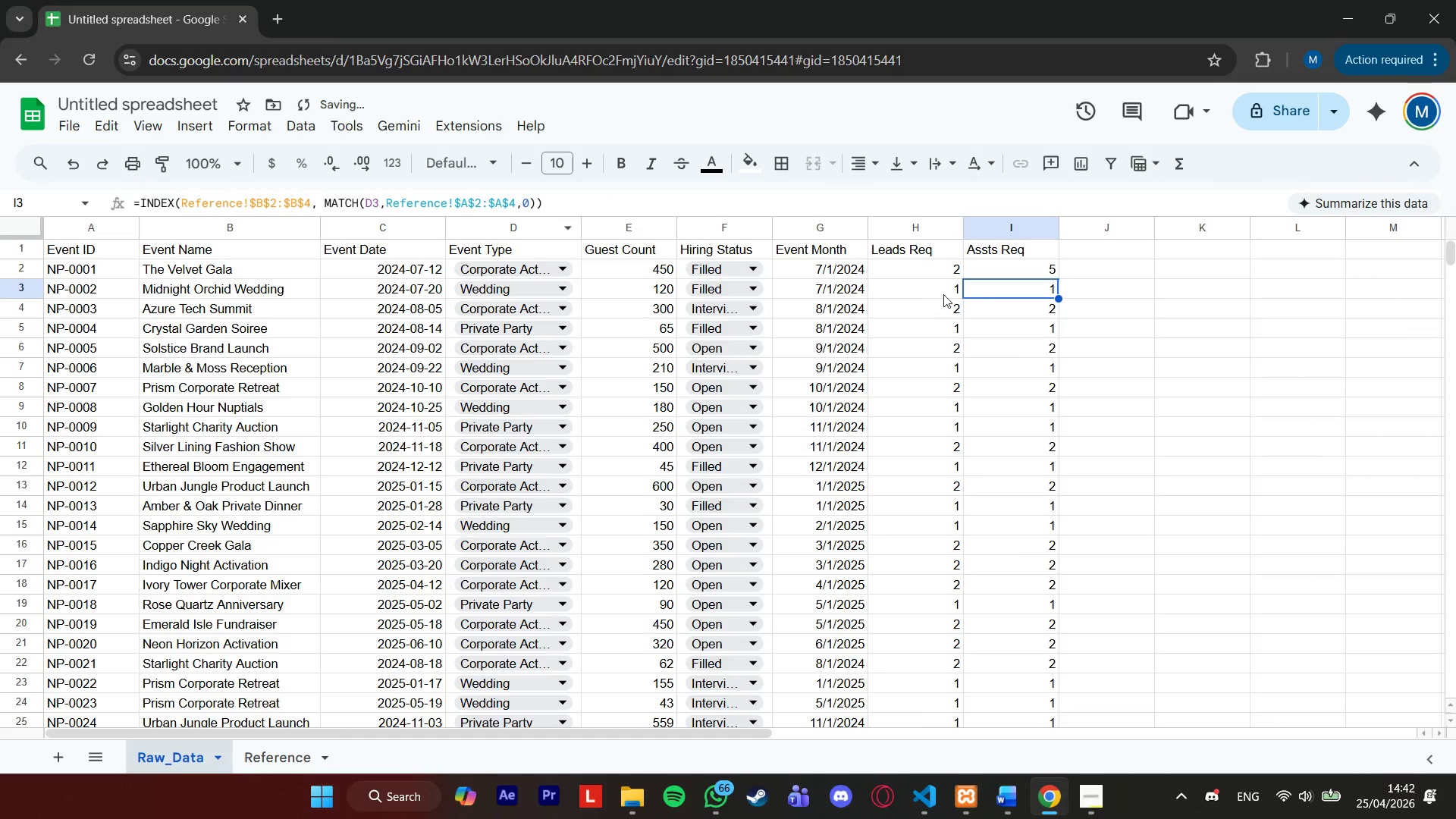 
left_click([988, 275])
 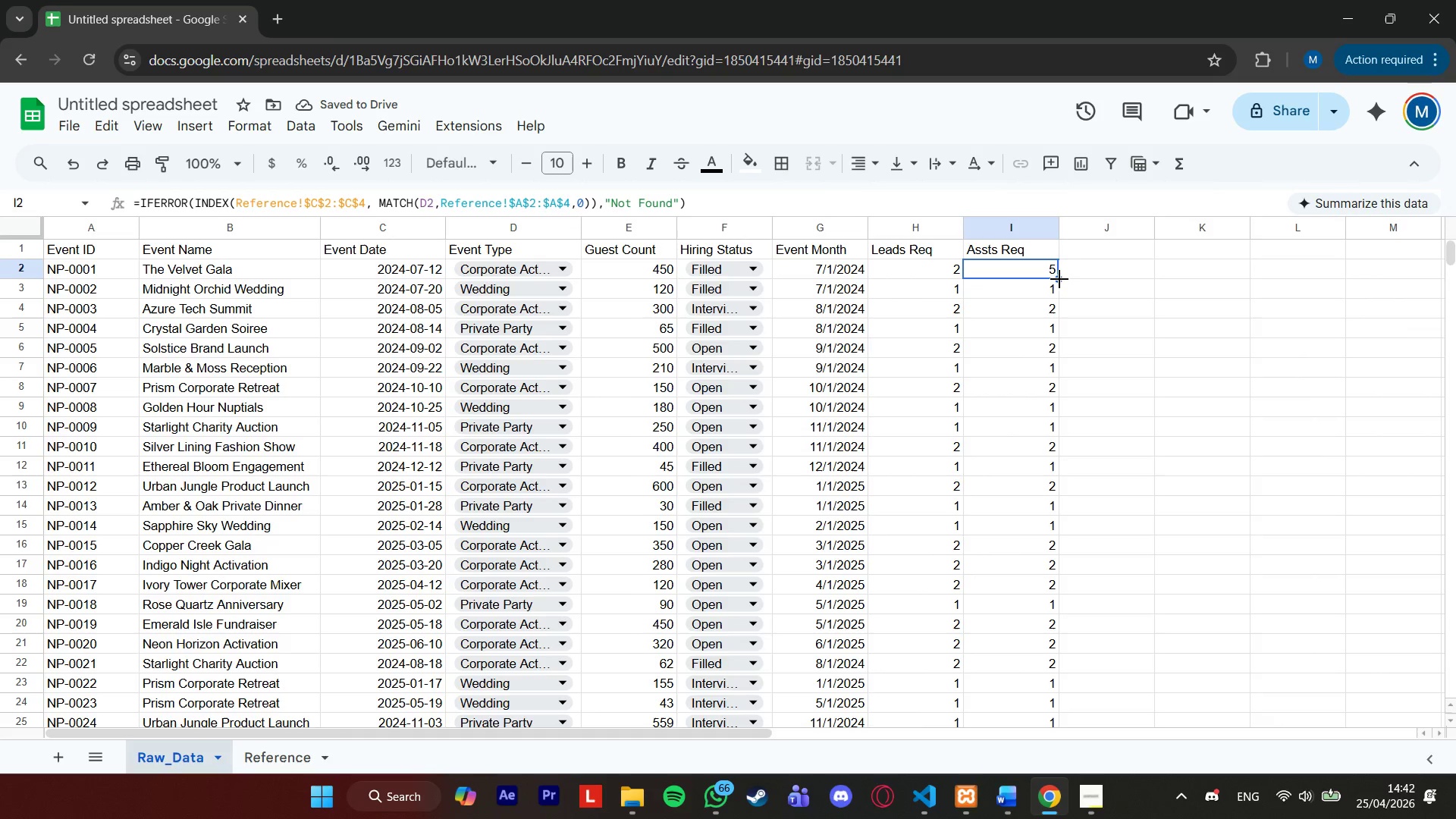 
left_click_drag(start_coordinate=[1058, 278], to_coordinate=[1044, 452])
 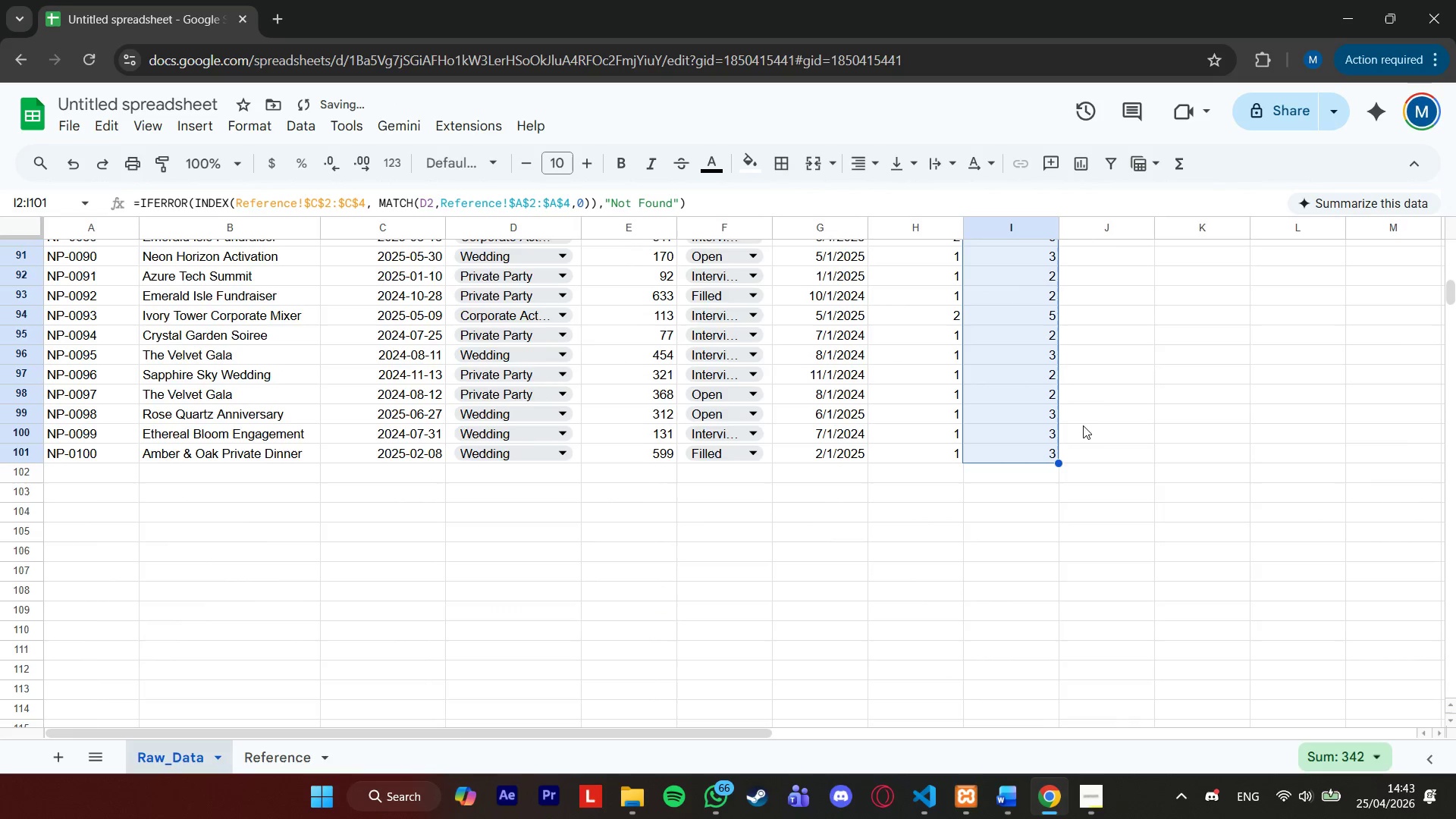 
scroll: coordinate [1049, 589], scroll_direction: down, amount: 6.0
 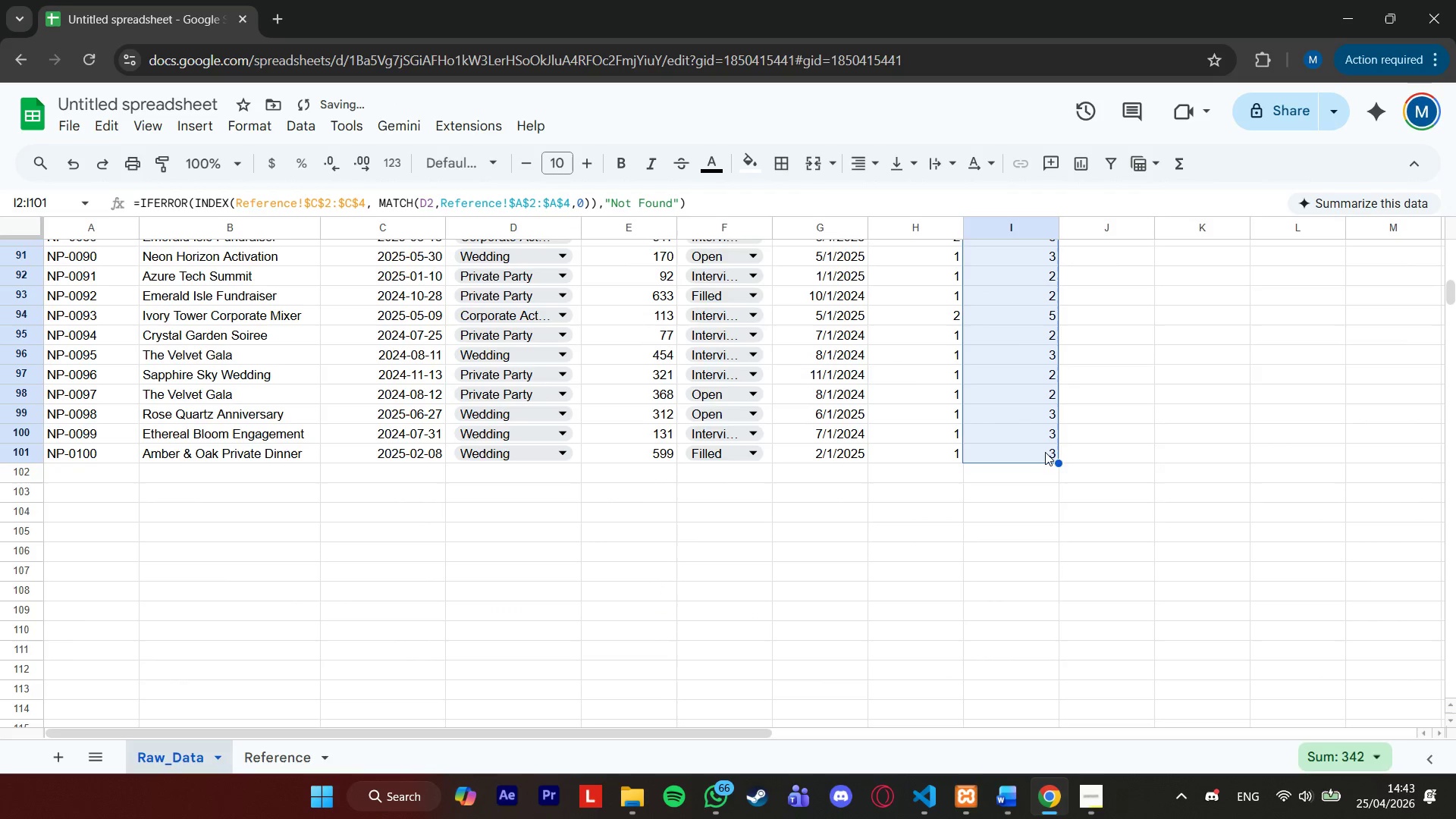 
scroll: coordinate [1094, 383], scroll_direction: up, amount: 11.0
 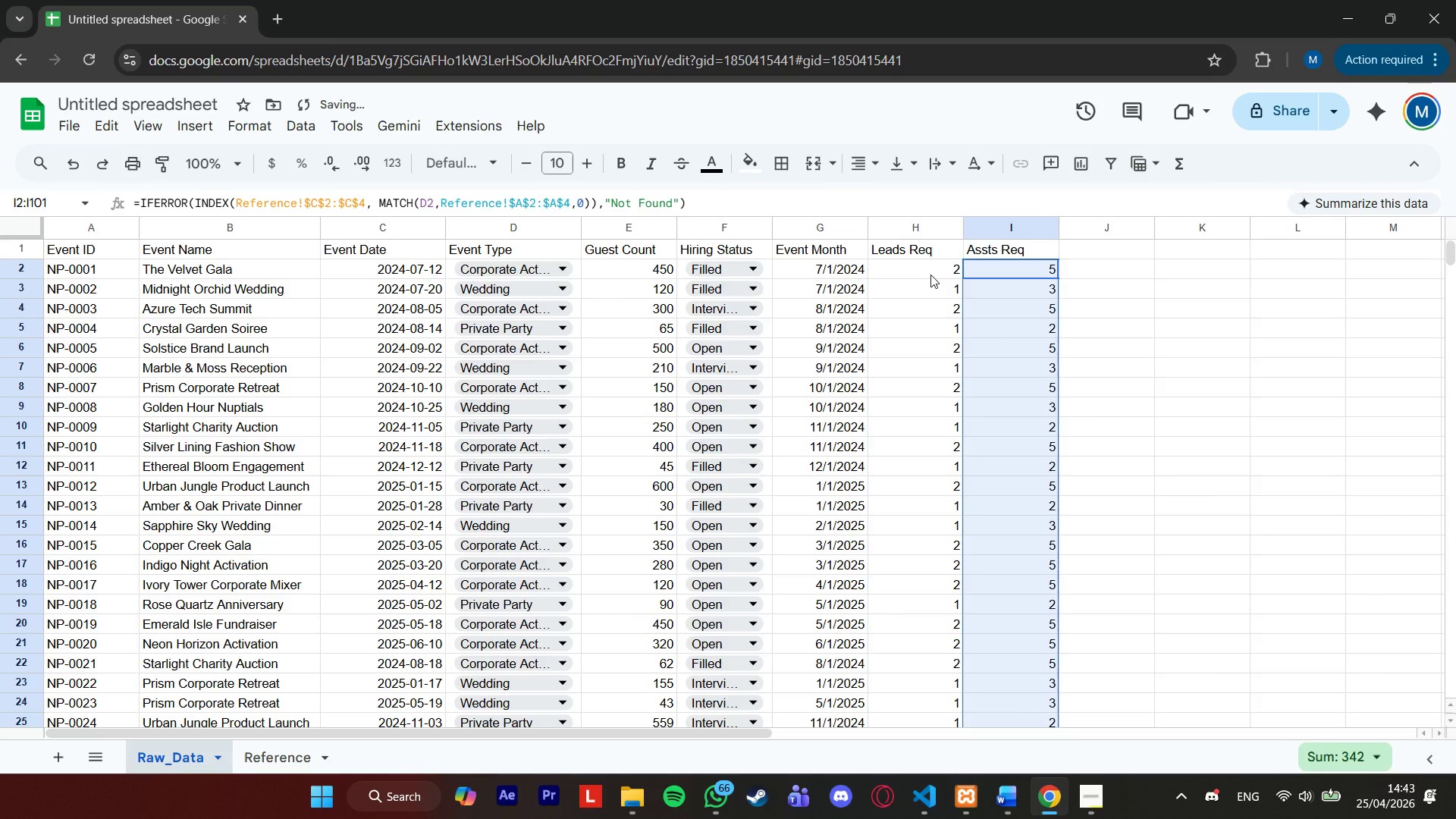 
left_click([930, 275])
 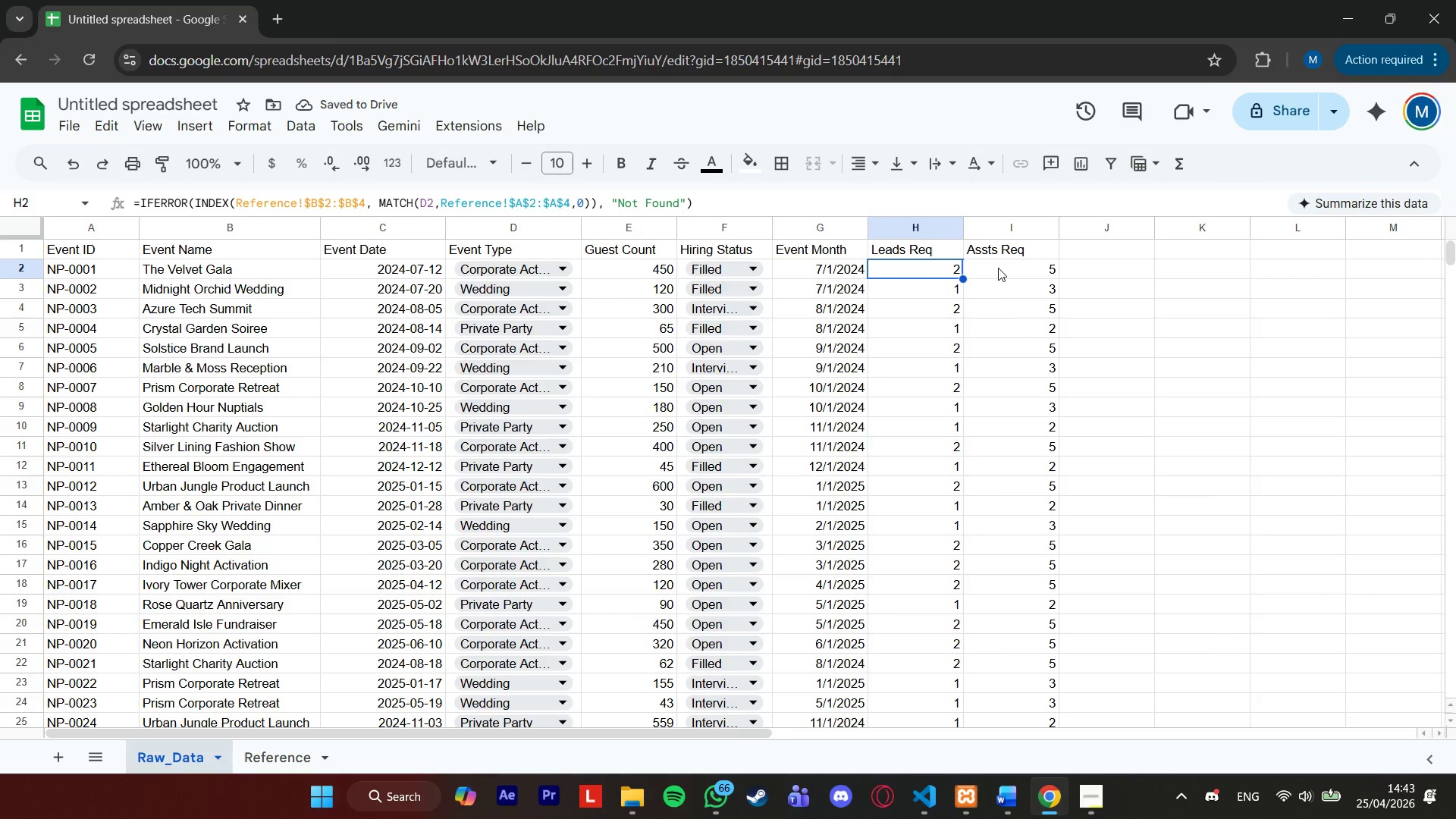 
left_click([998, 268])
 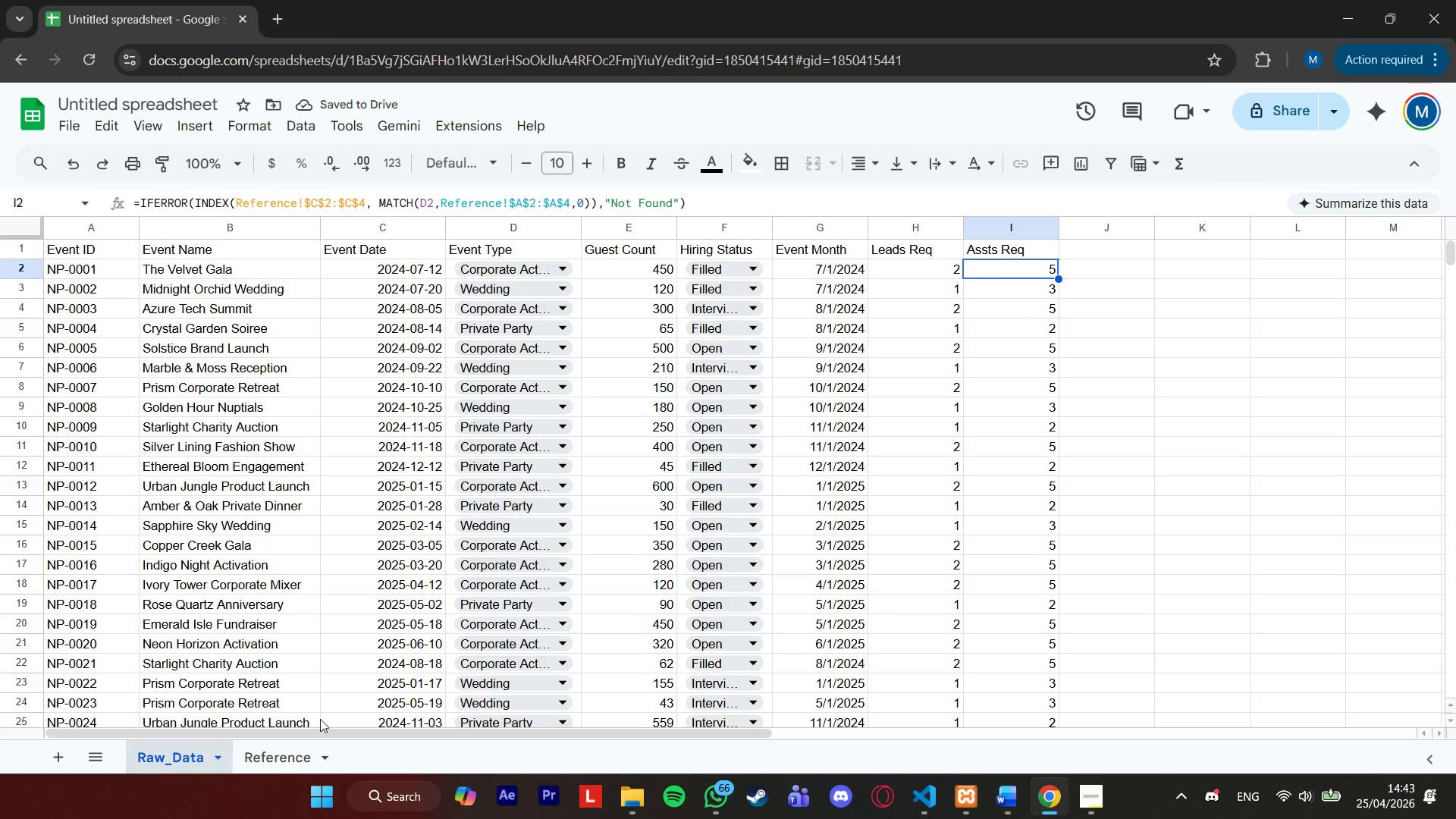 
left_click([293, 750])
 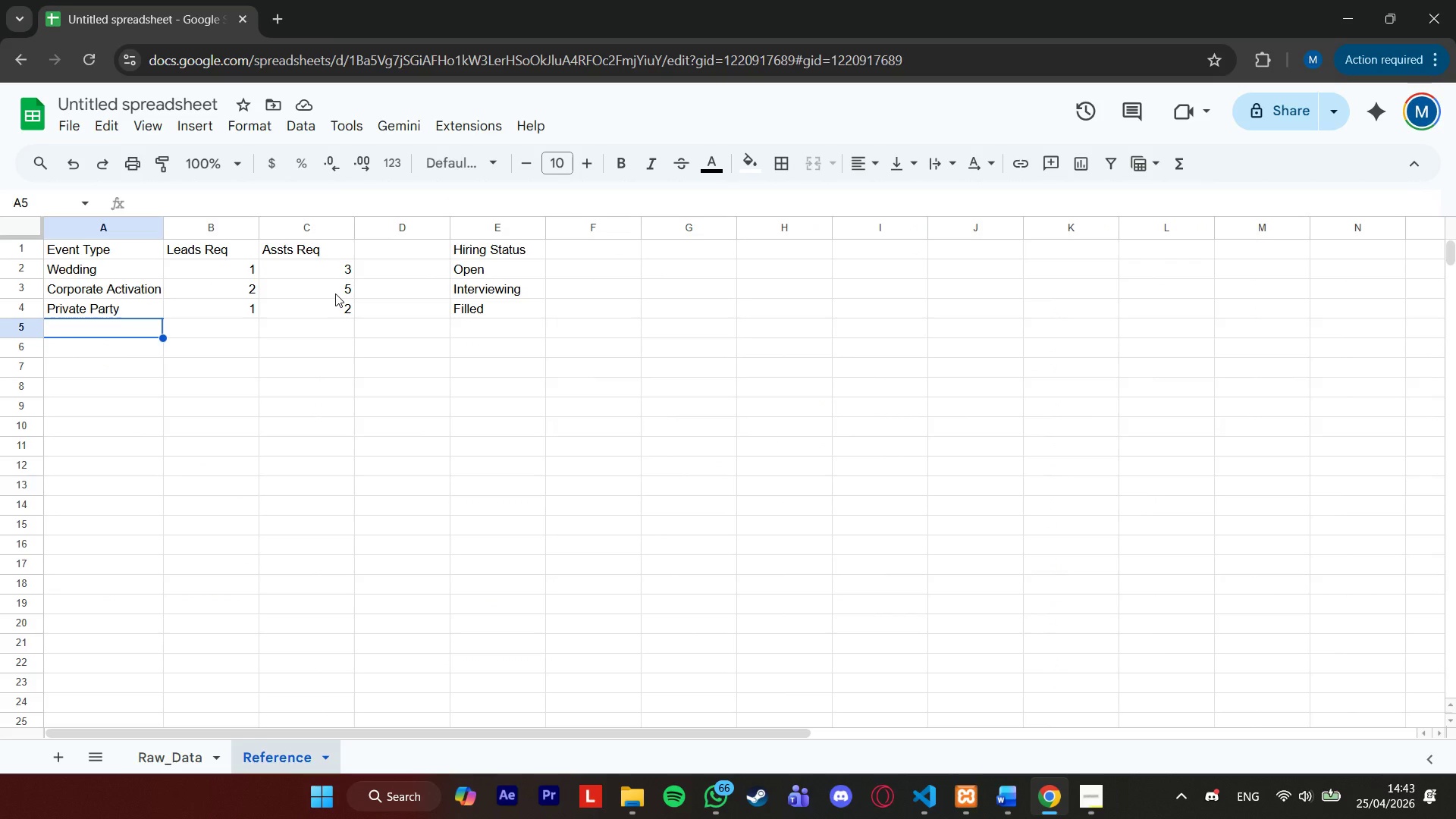 
left_click([193, 752])
 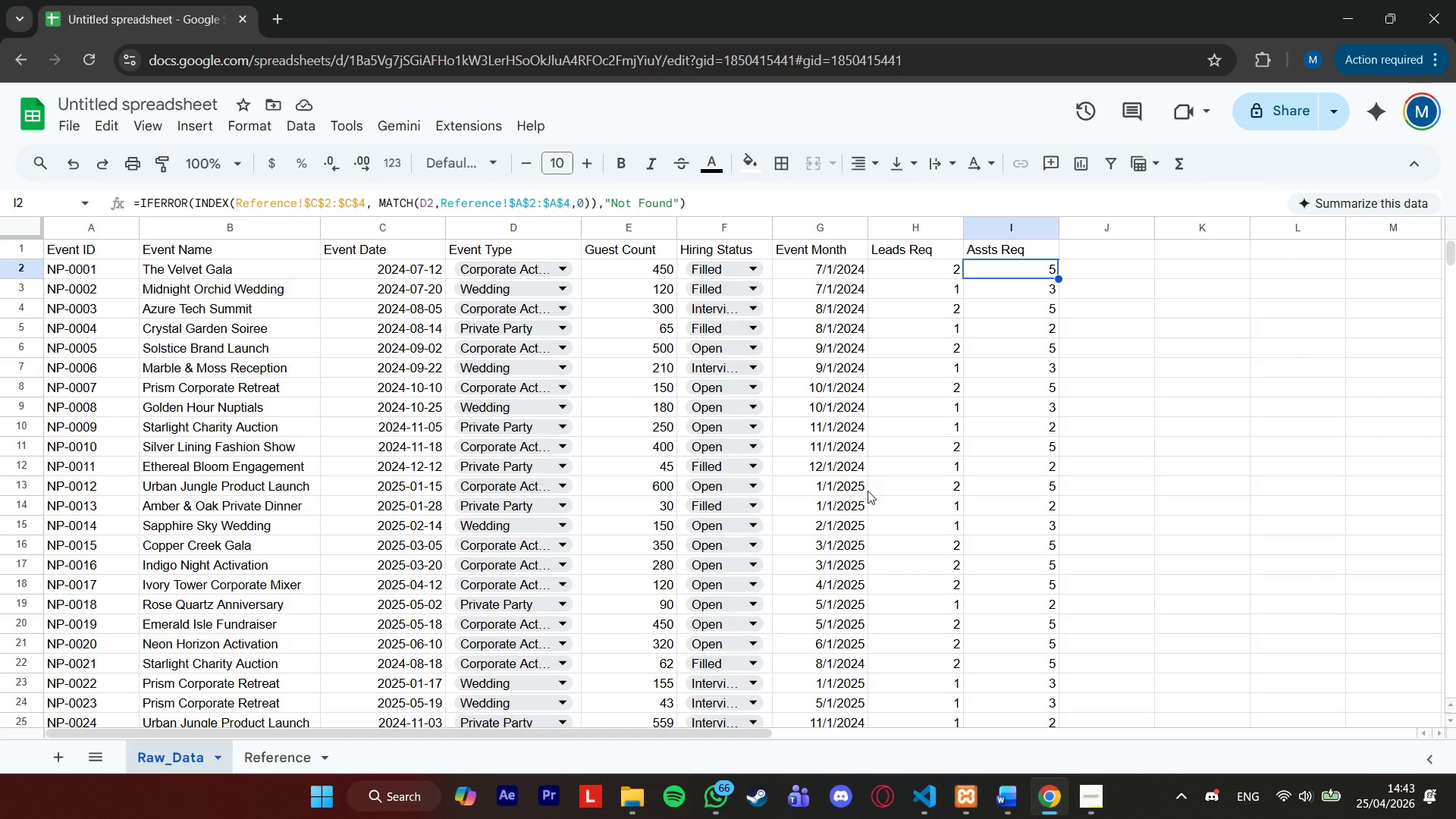 
wait(12.36)
 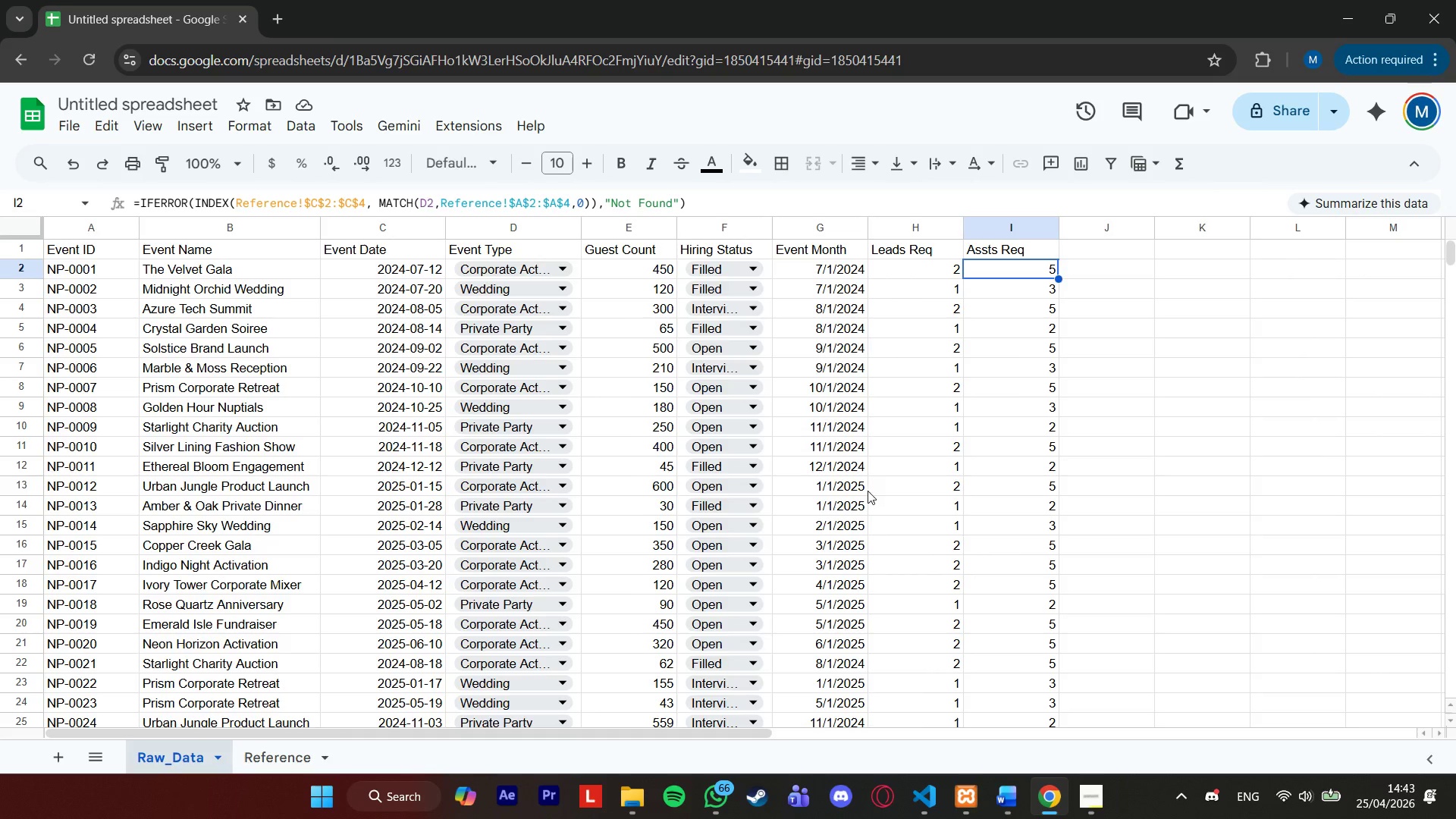 
scroll: coordinate [903, 311], scroll_direction: down, amount: 1.0
 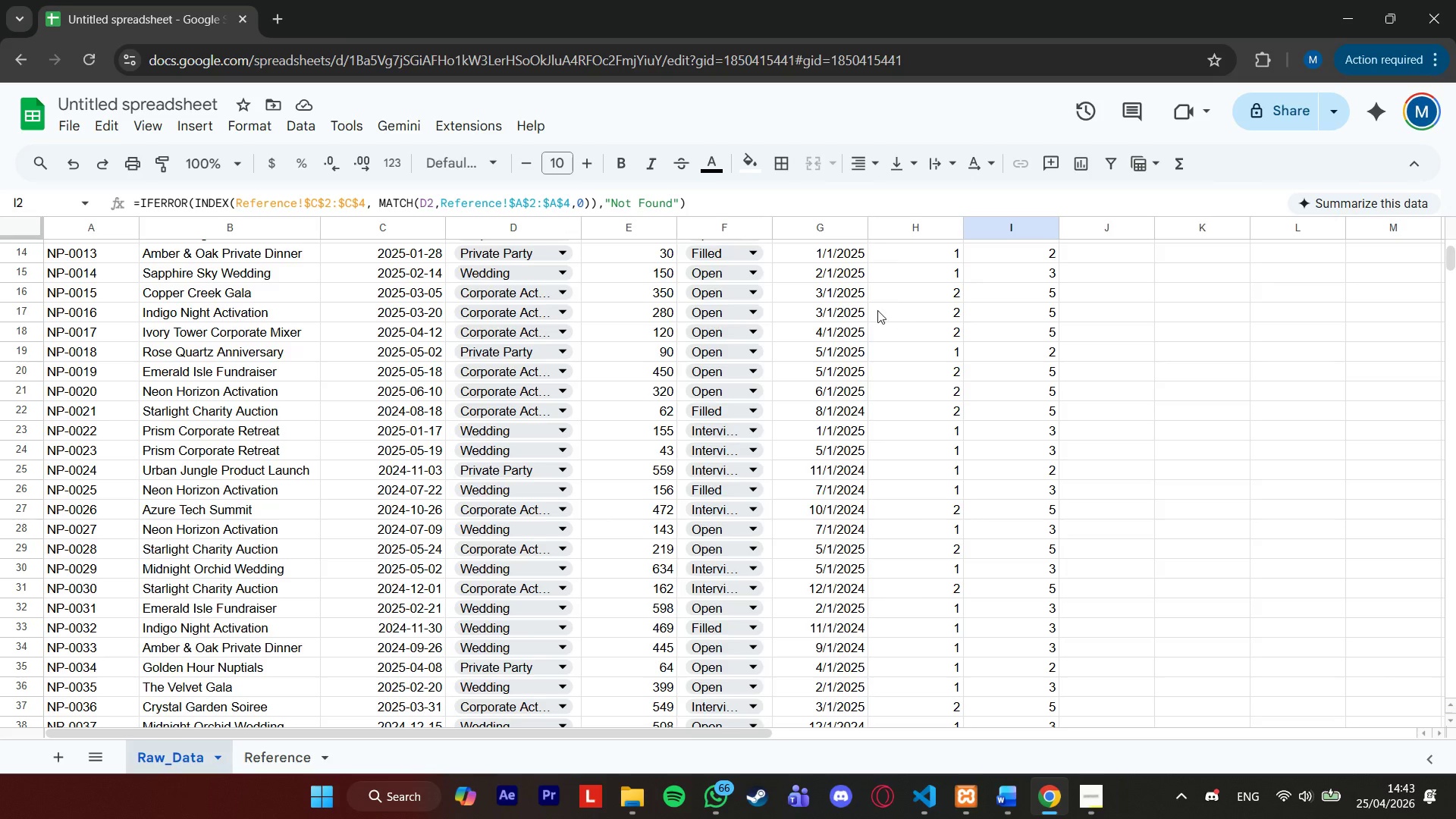 
scroll: coordinate [863, 306], scroll_direction: up, amount: 2.0
 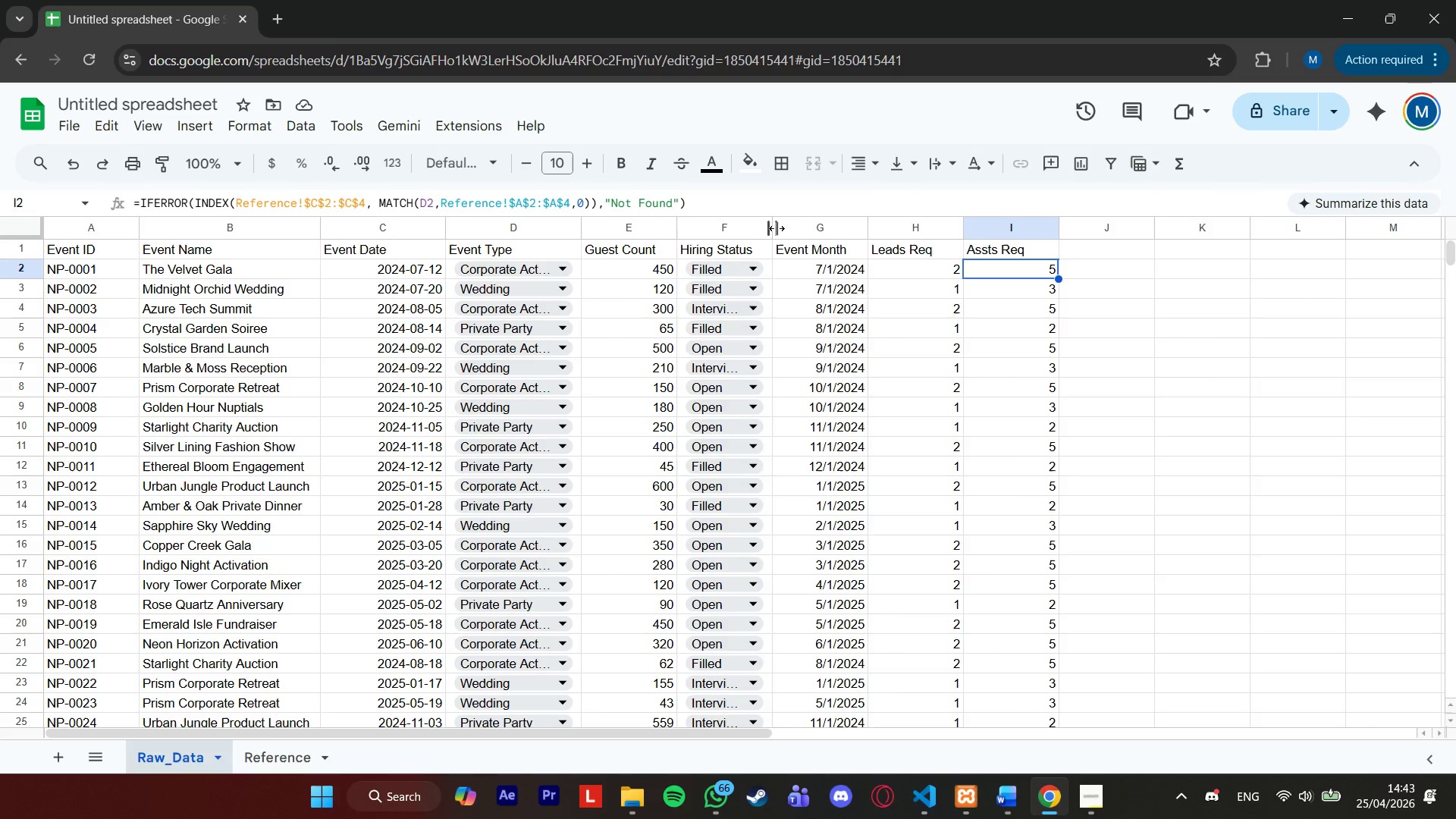 
left_click_drag(start_coordinate=[777, 228], to_coordinate=[808, 228])
 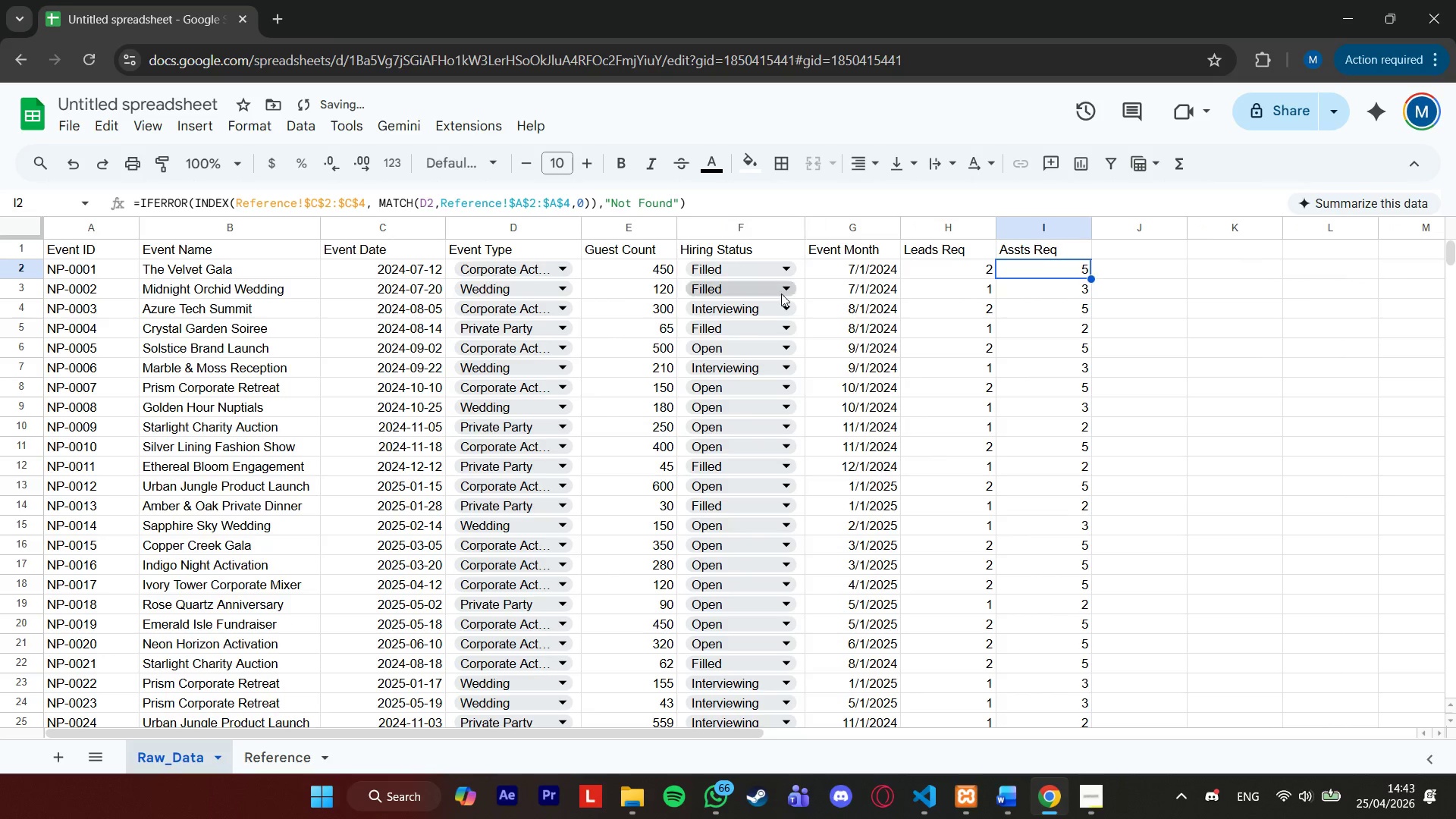 
scroll: coordinate [766, 485], scroll_direction: down, amount: 7.0
 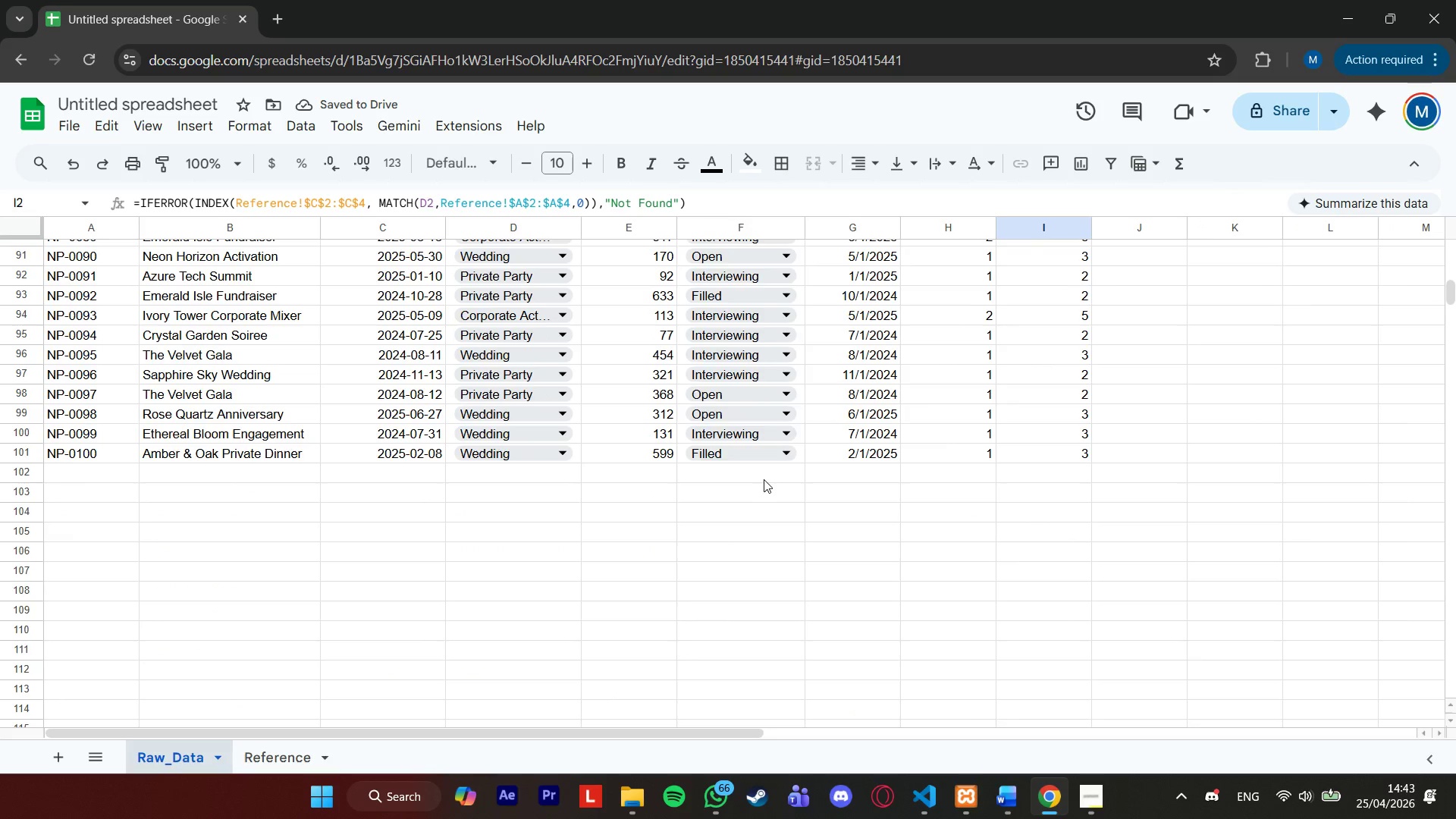 
scroll: coordinate [761, 460], scroll_direction: up, amount: 9.0
 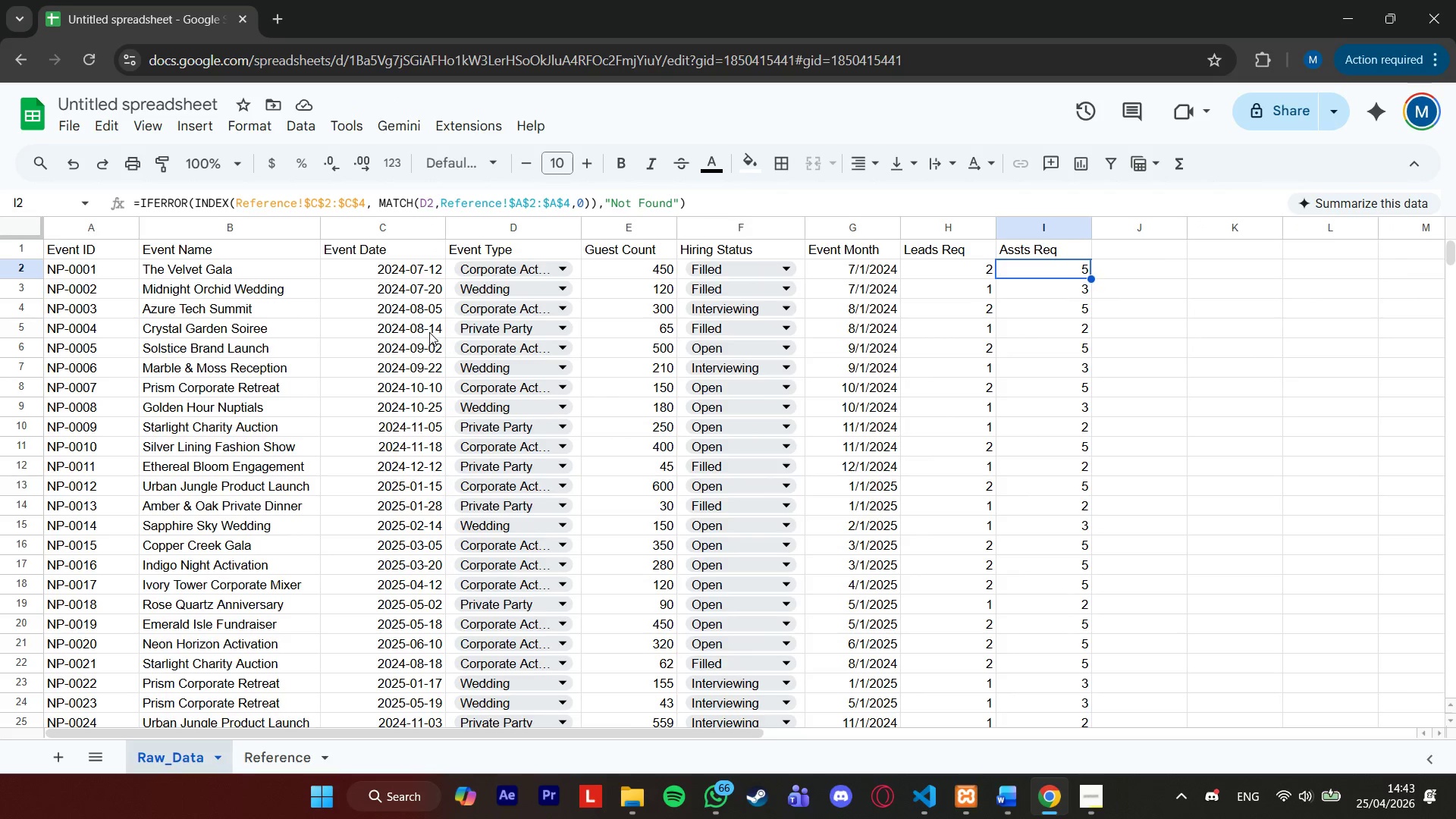 
left_click([1093, 792])